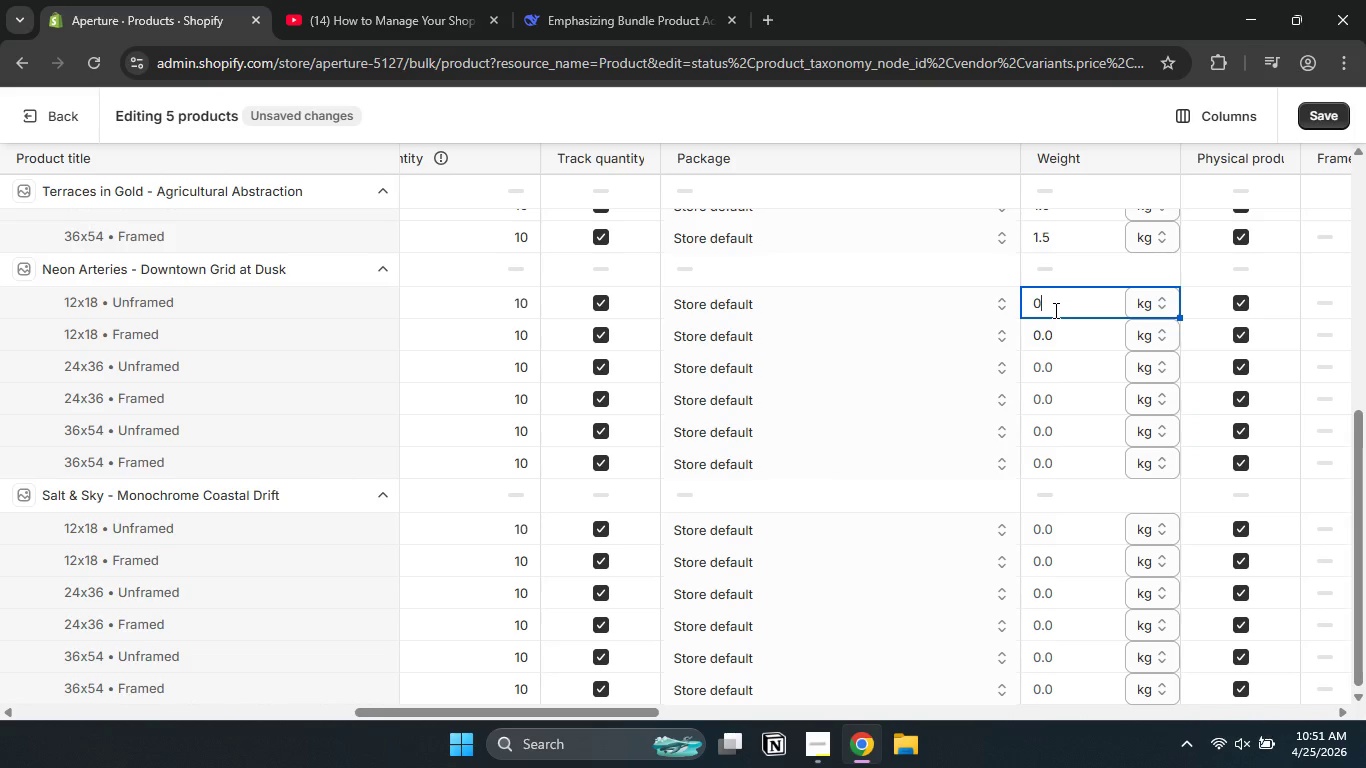 
key(NumpadDecimal)
 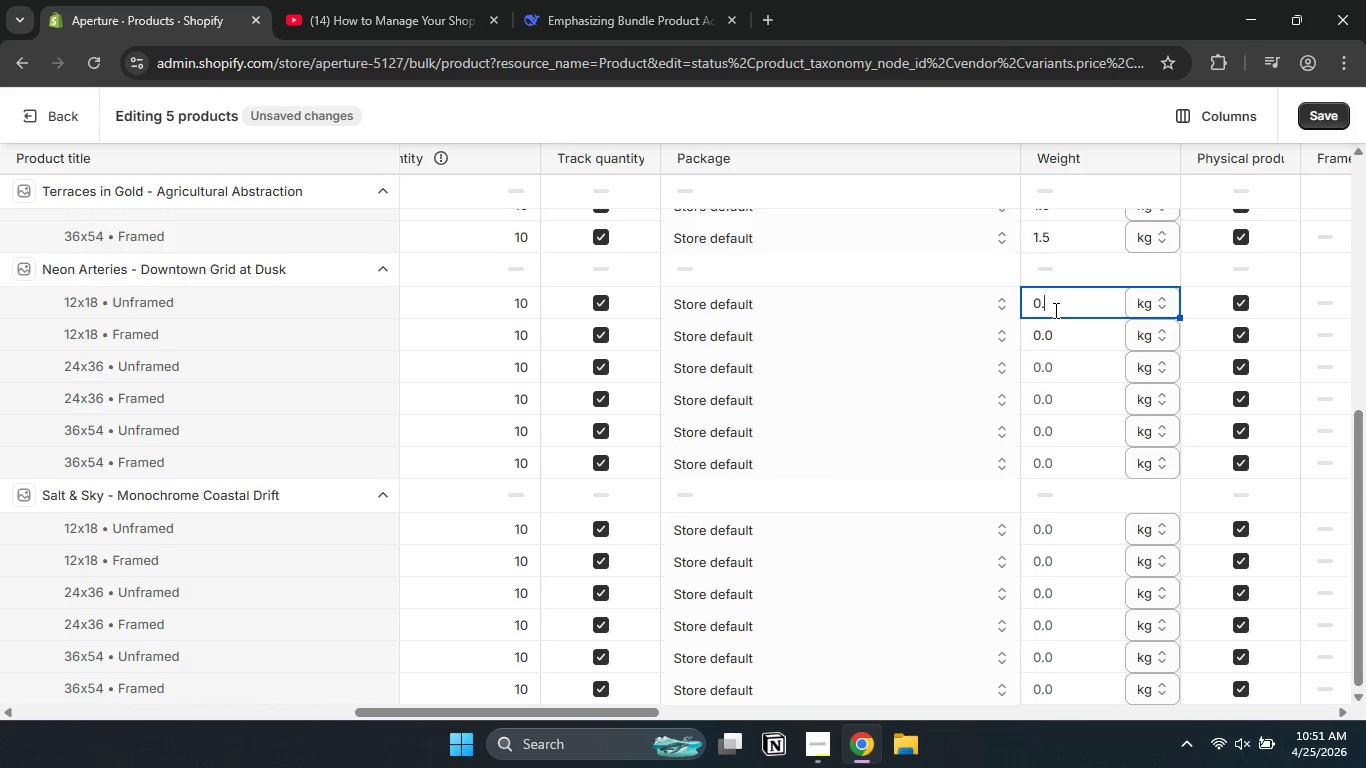 
key(Numpad5)
 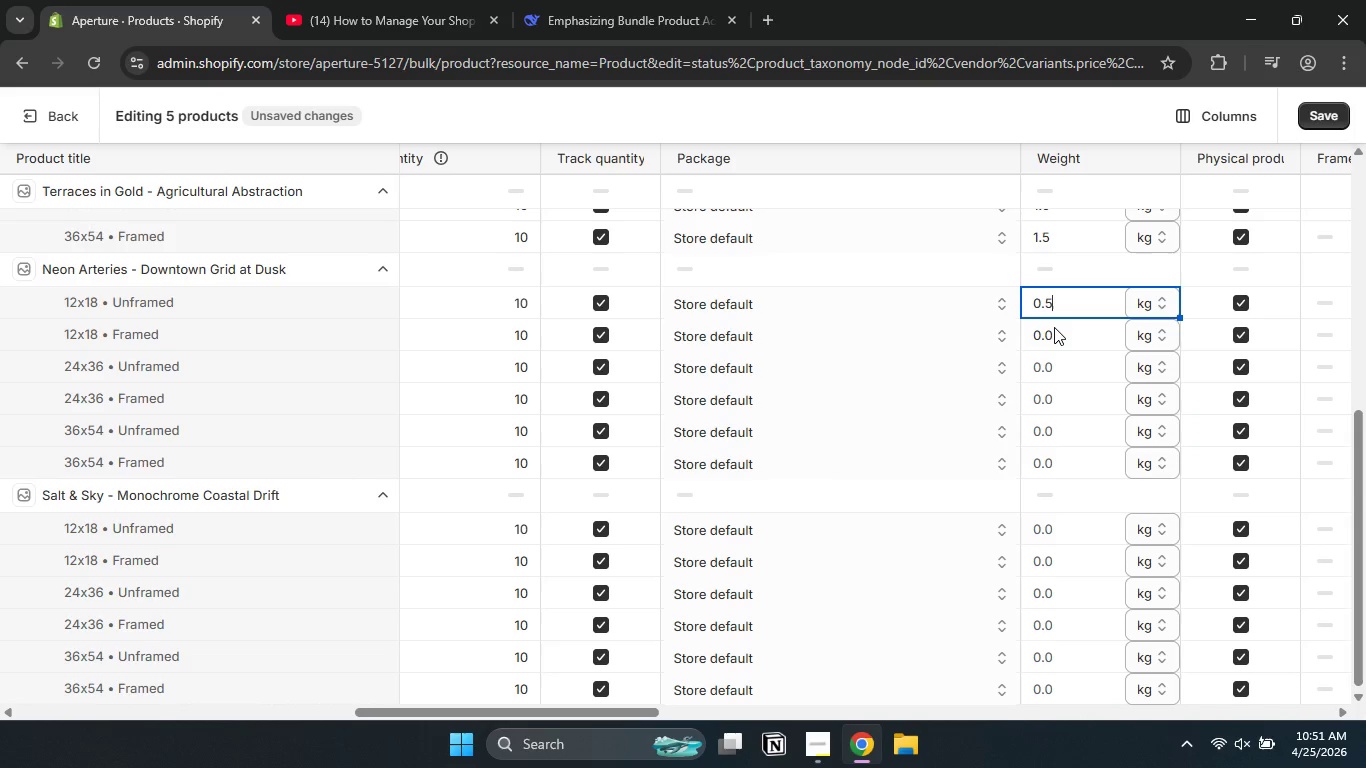 
double_click([1054, 328])
 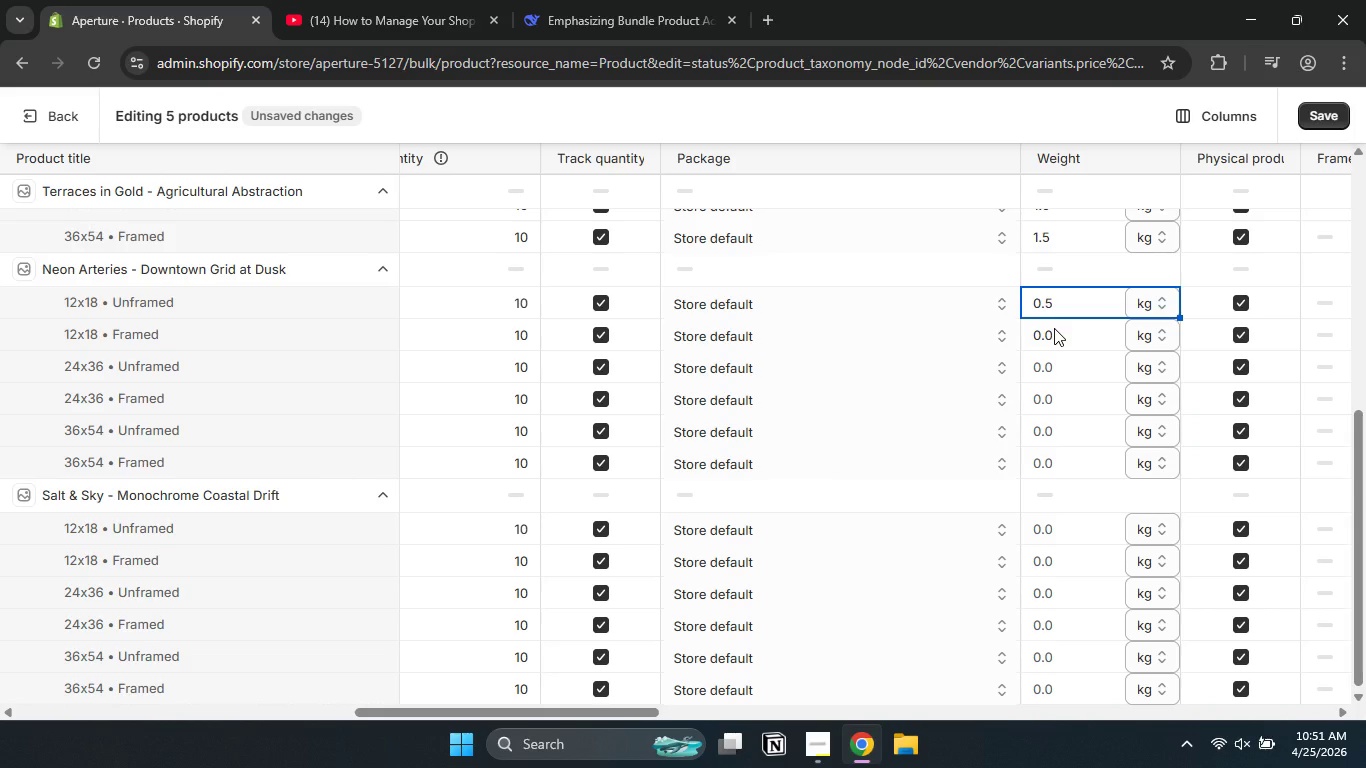 
key(Numpad0)
 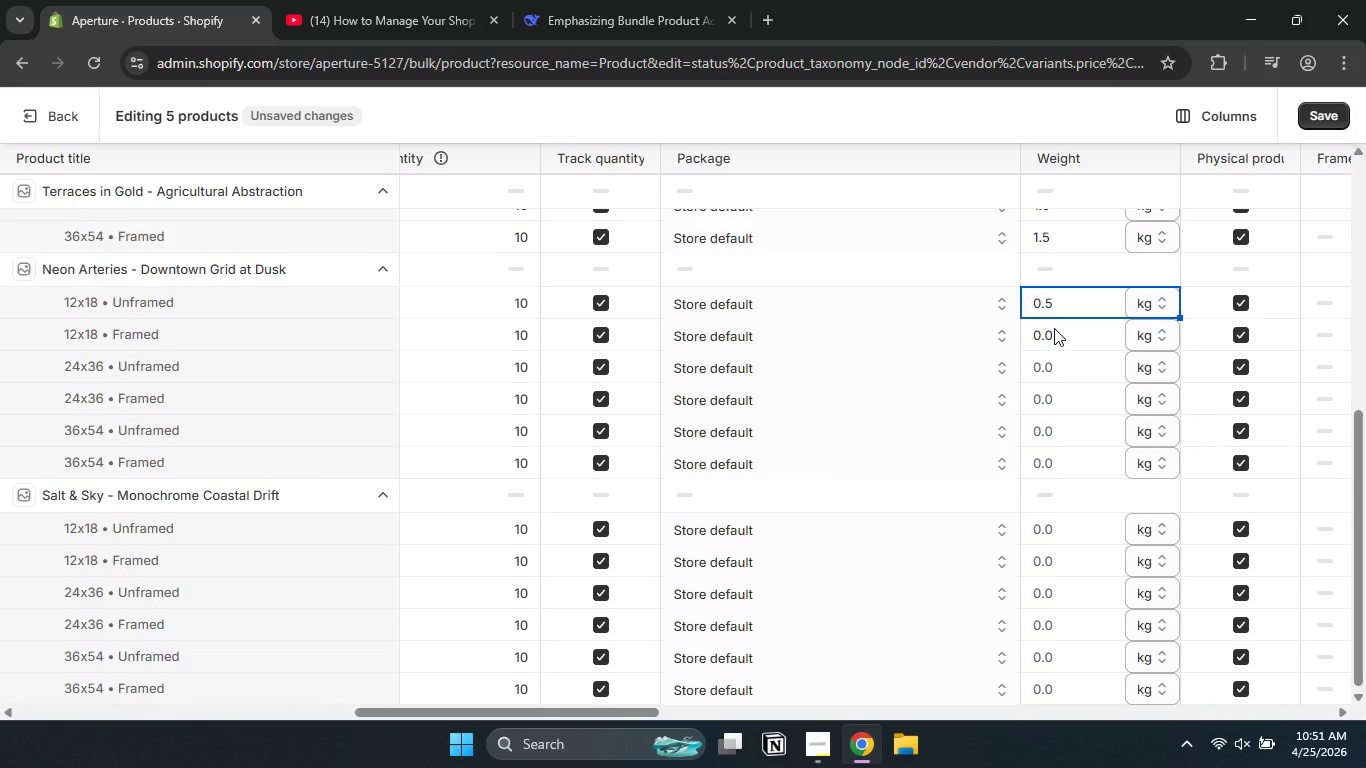 
key(NumpadDecimal)
 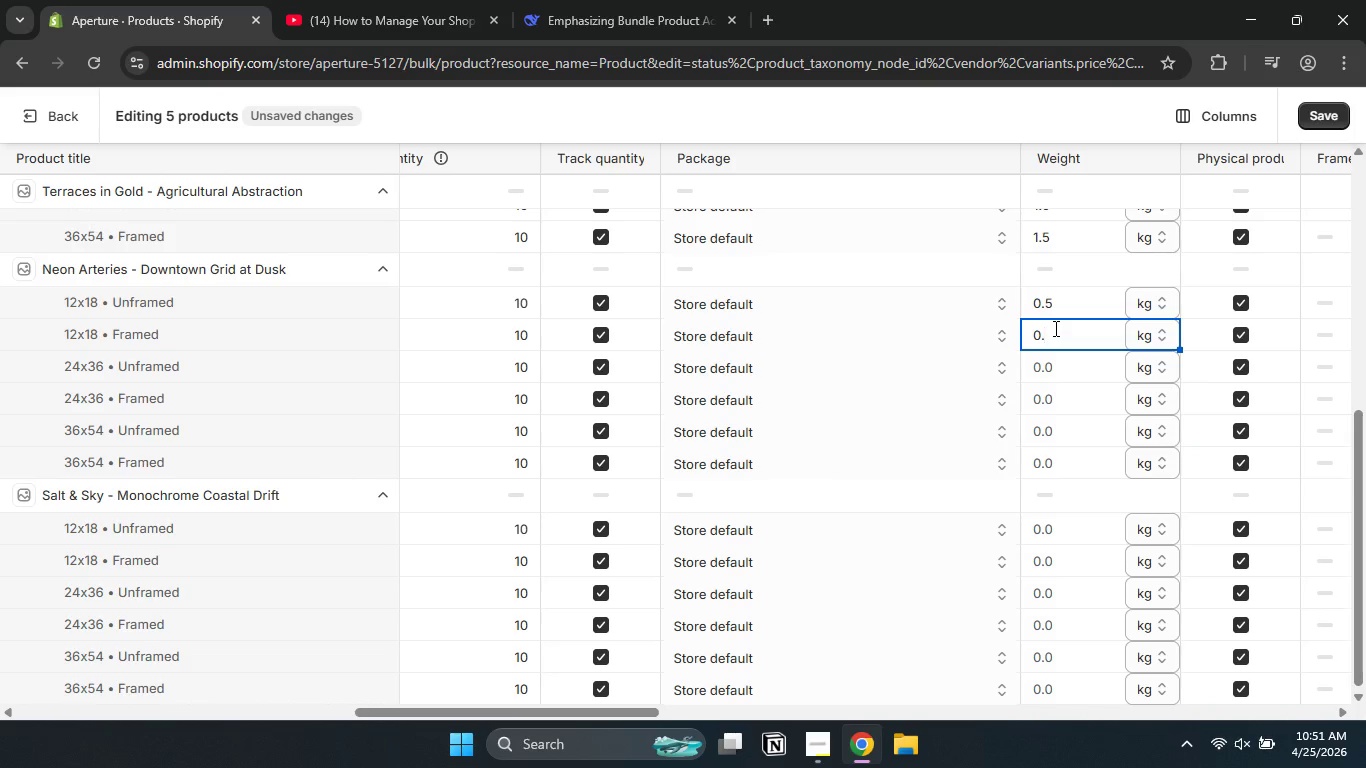 
key(Numpad7)
 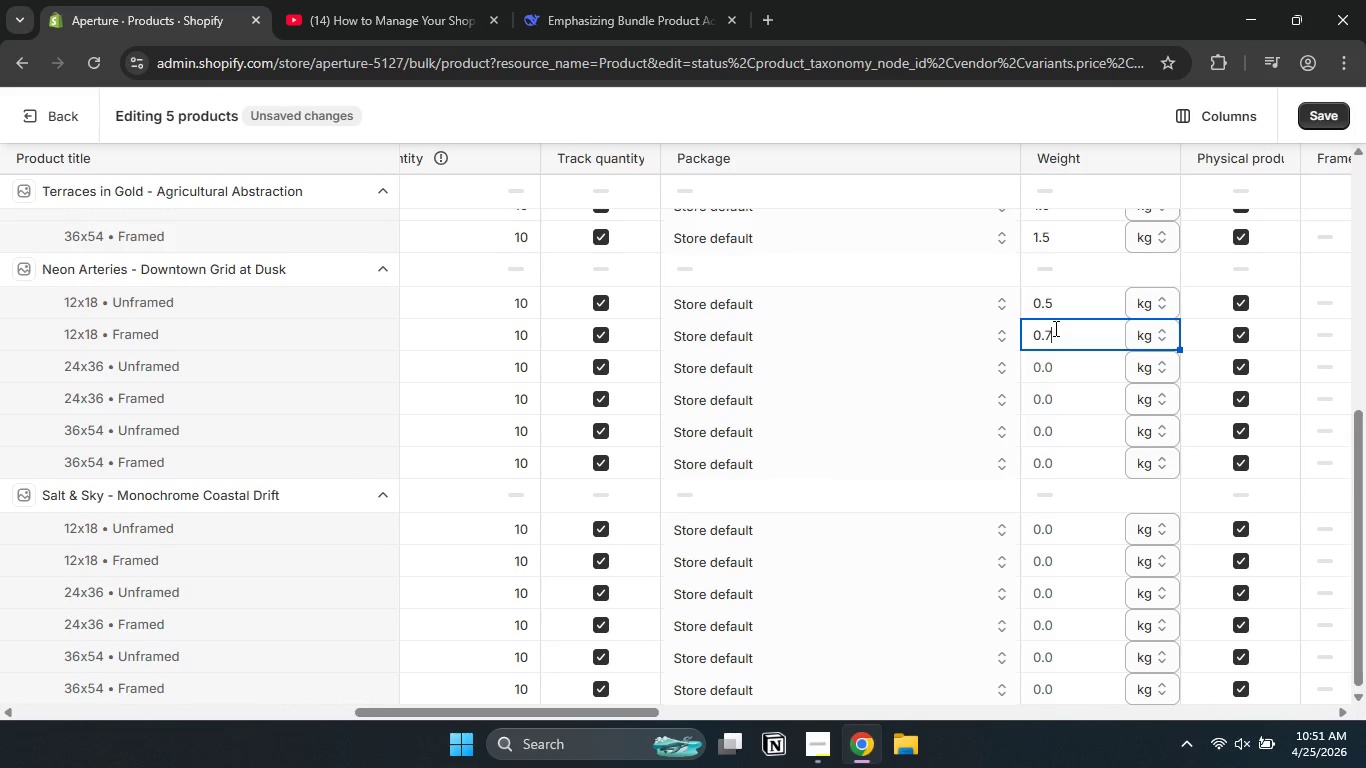 
key(Numpad5)
 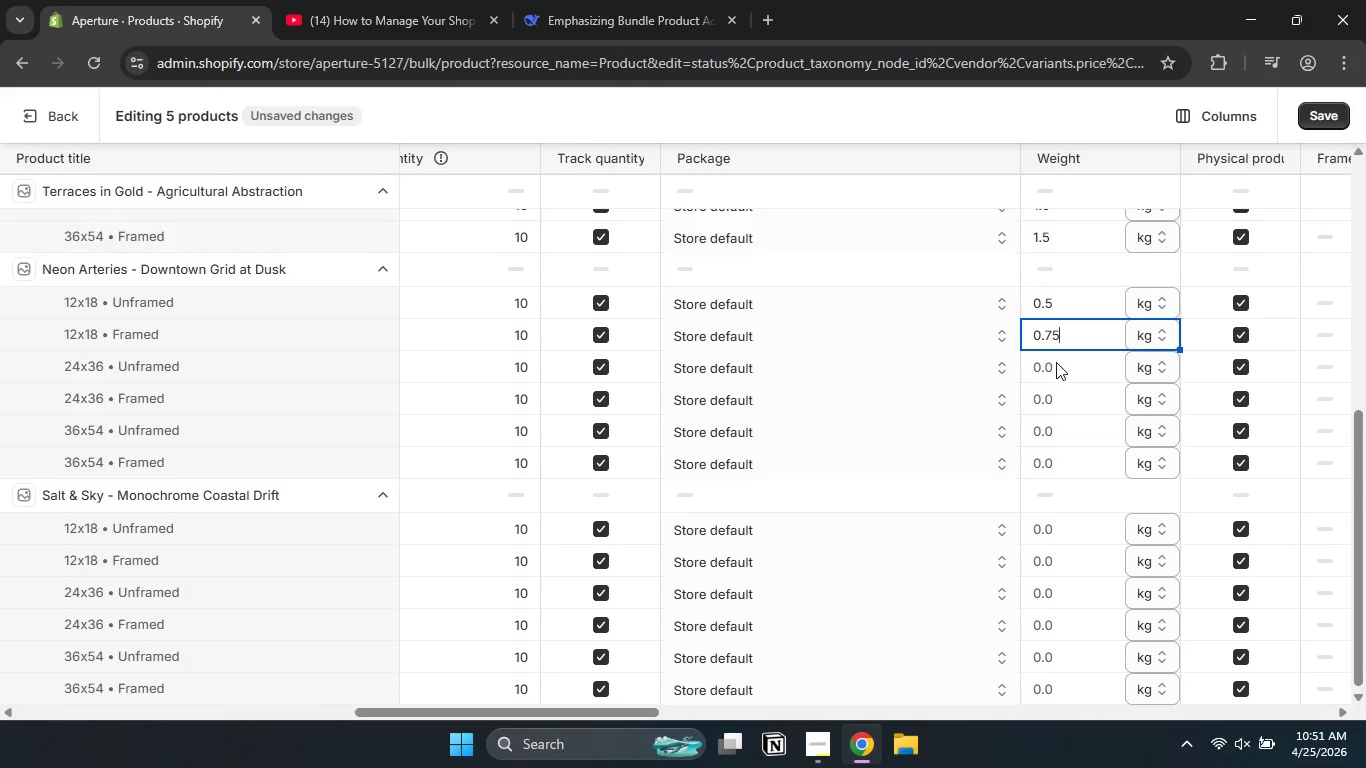 
double_click([1056, 366])
 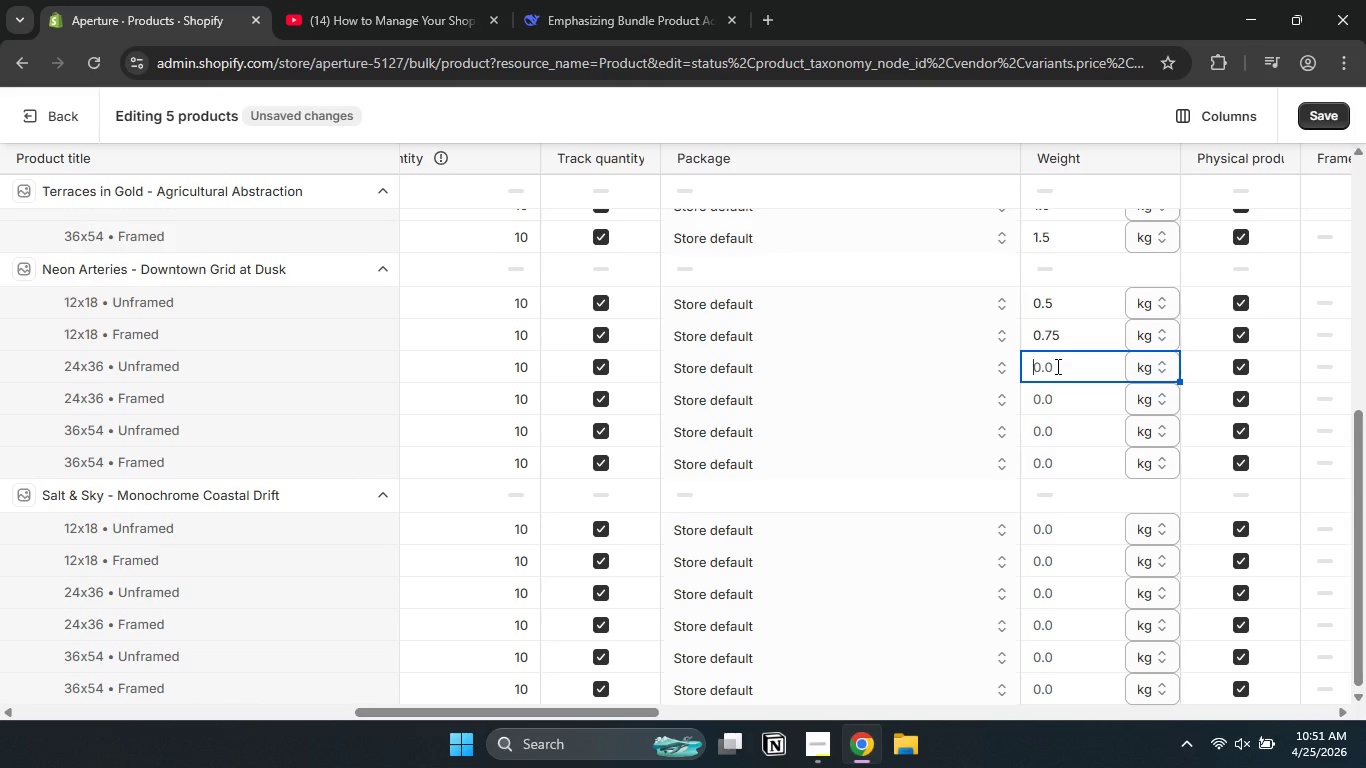 
key(Numpad0)
 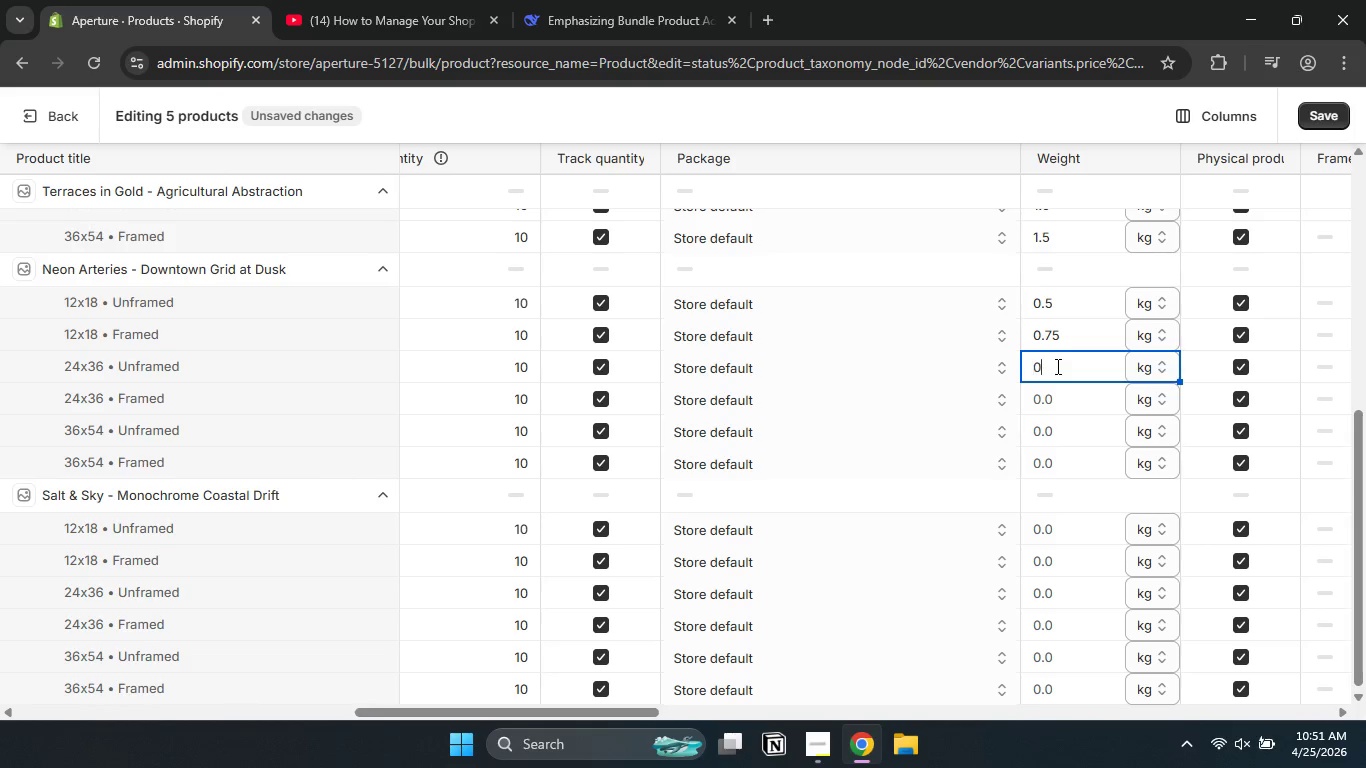 
key(NumpadDecimal)
 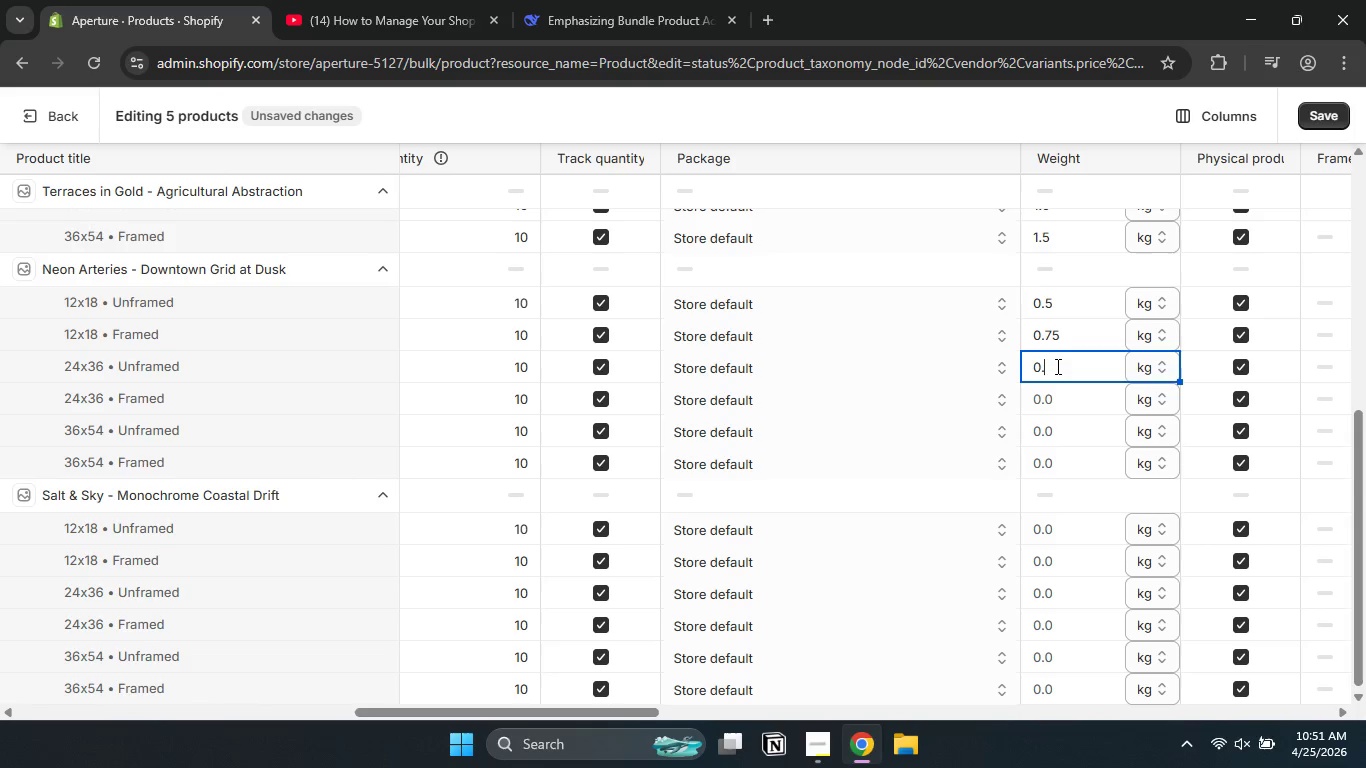 
key(Numpad7)
 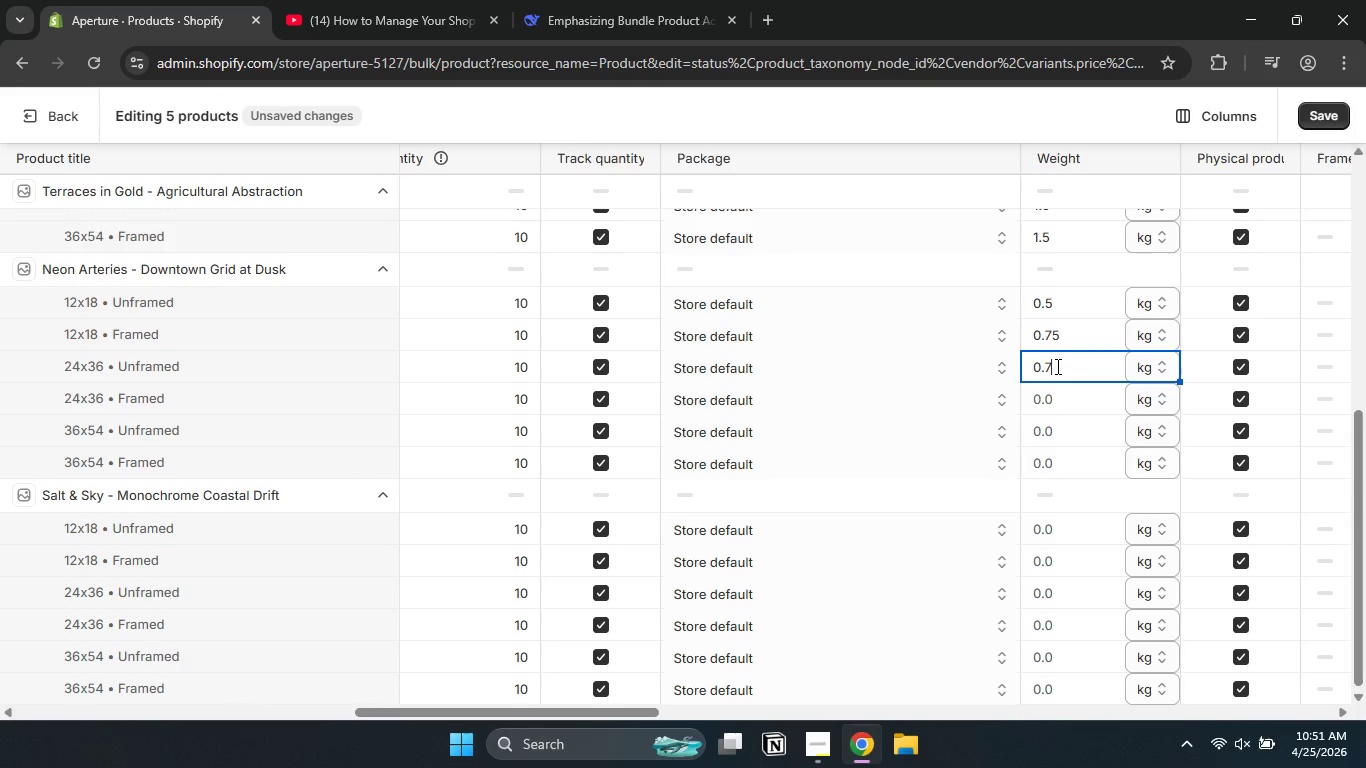 
key(Numpad5)
 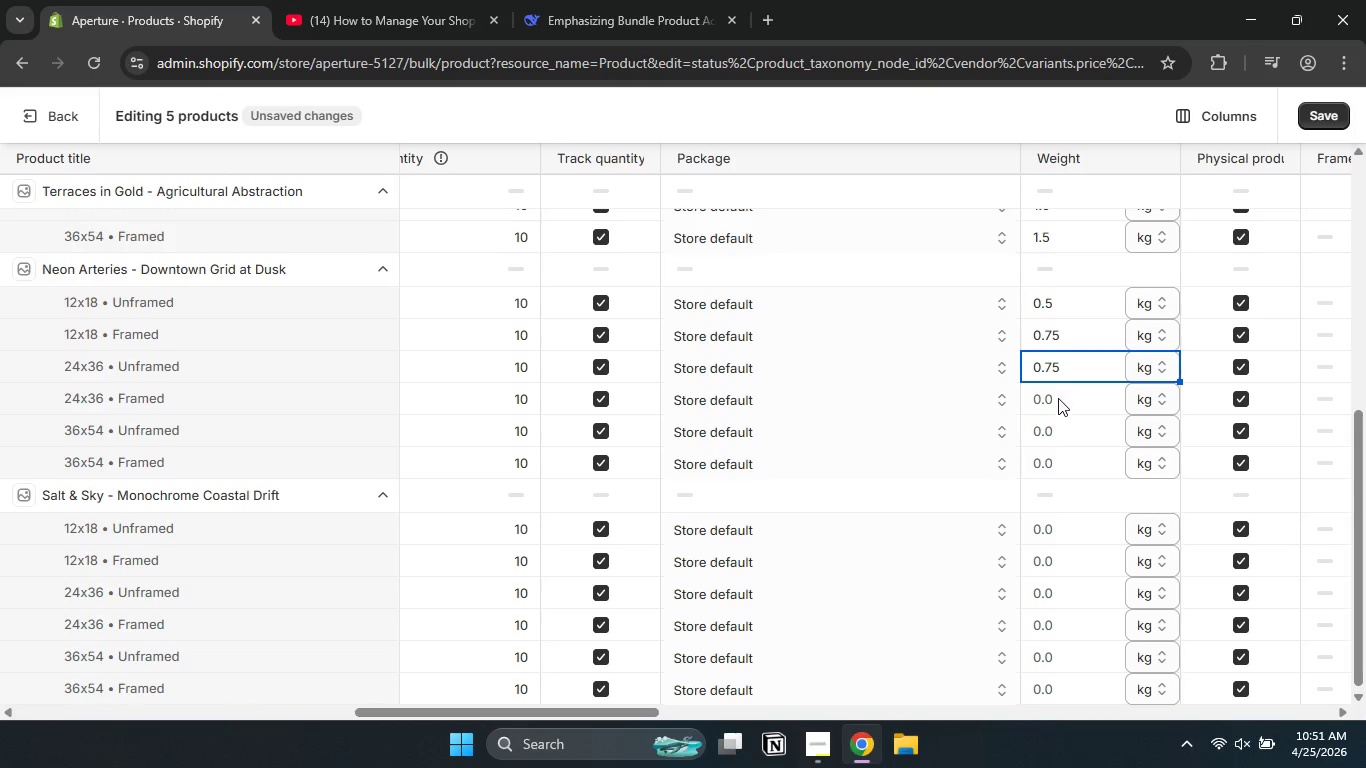 
double_click([1058, 400])
 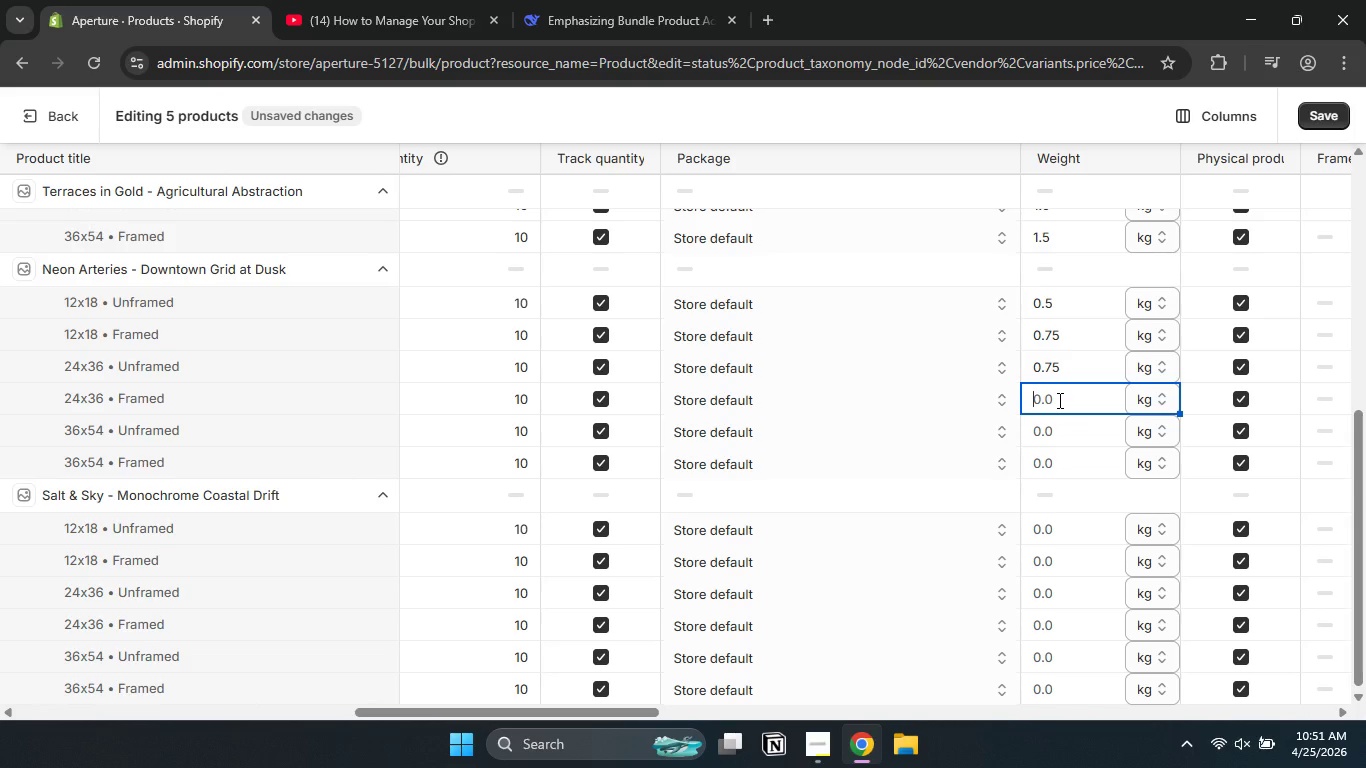 
key(Numpad1)
 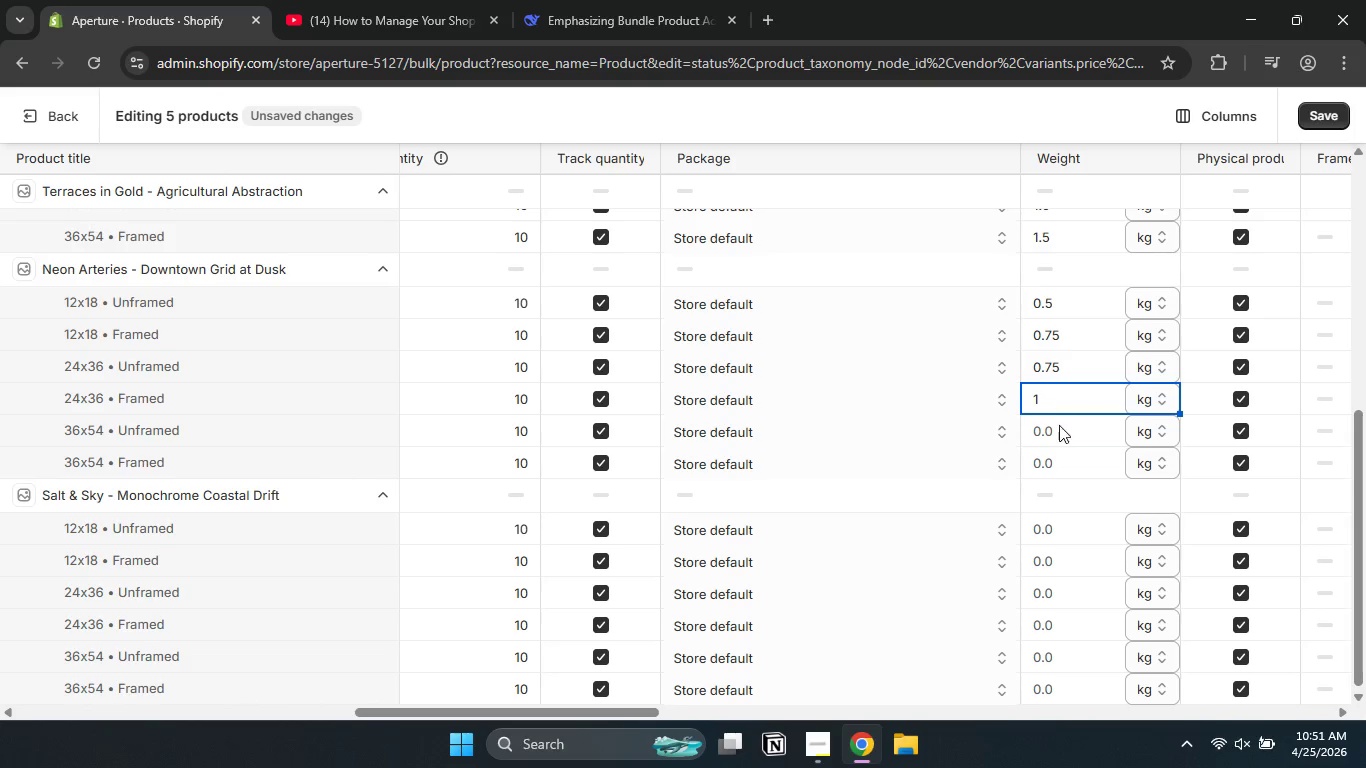 
double_click([1059, 430])
 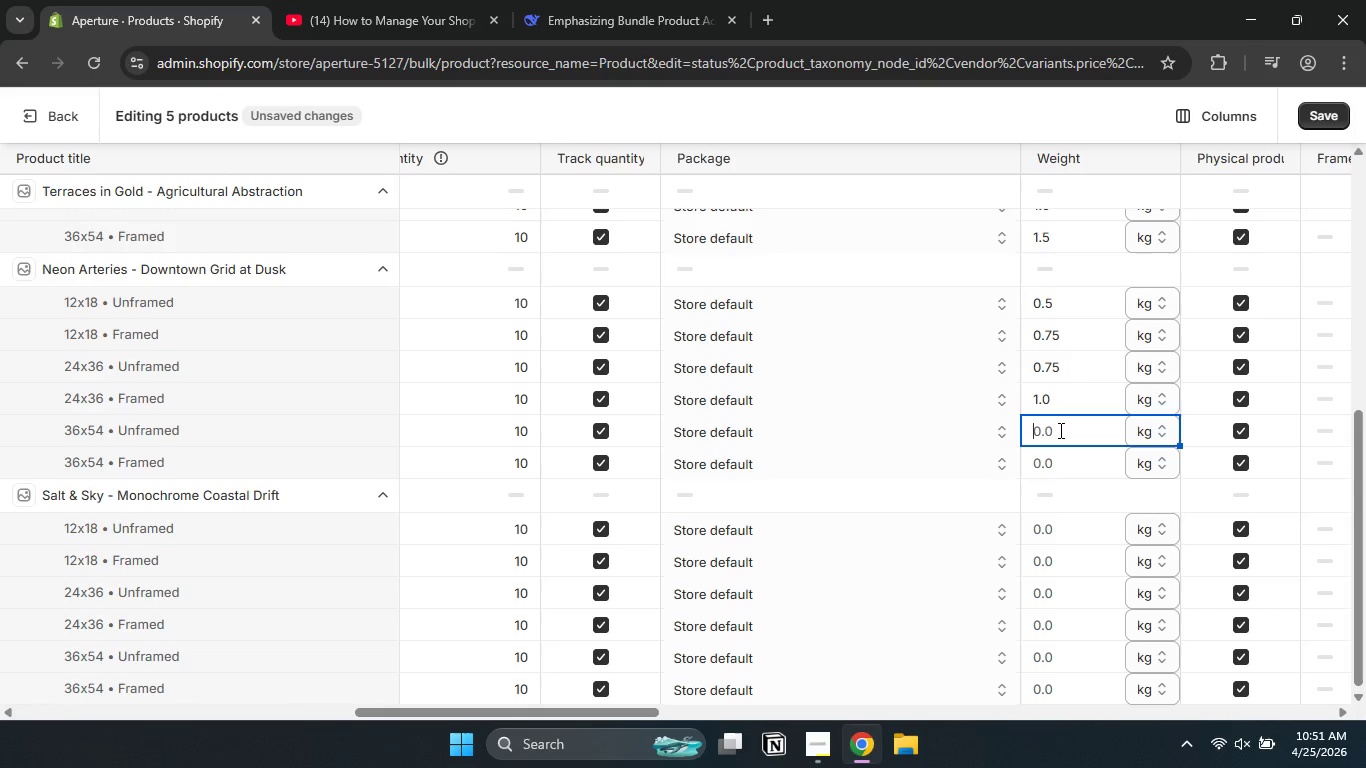 
key(Numpad1)
 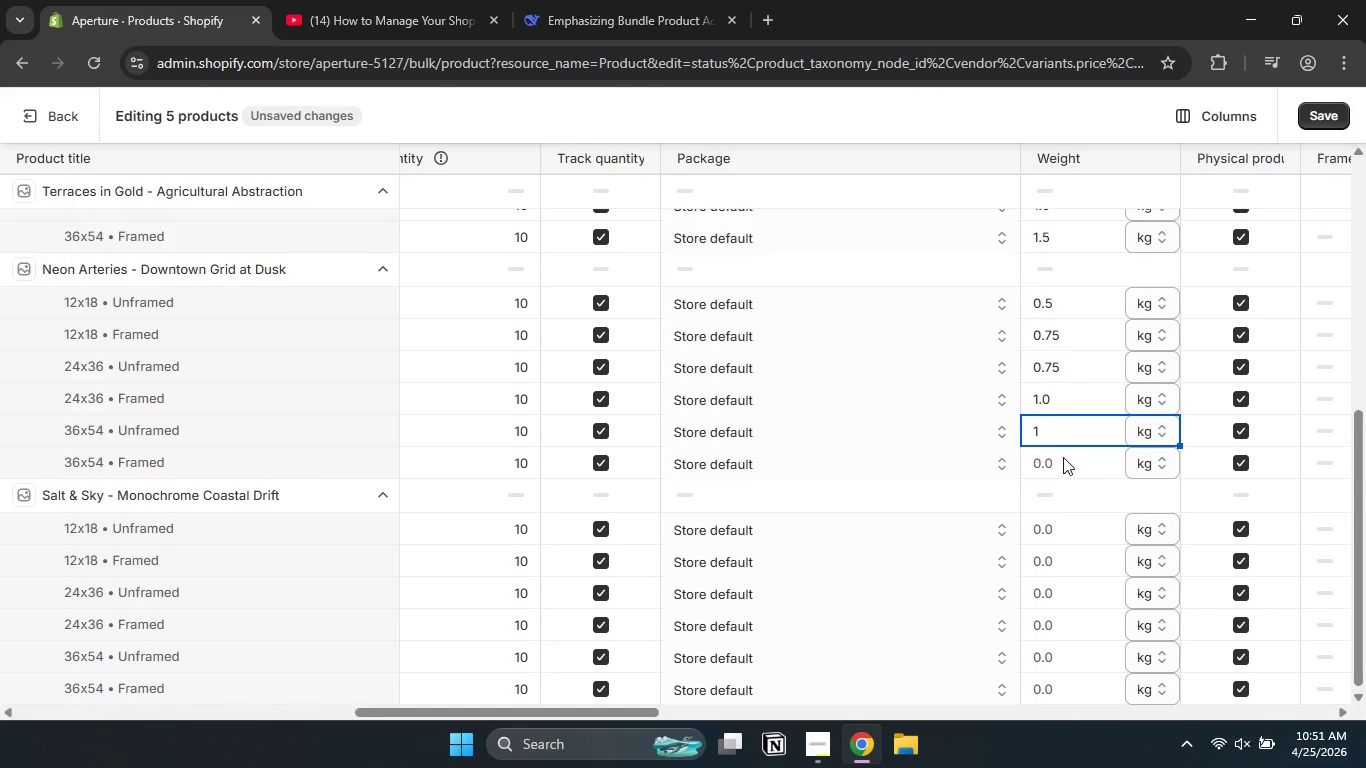 
double_click([1063, 457])
 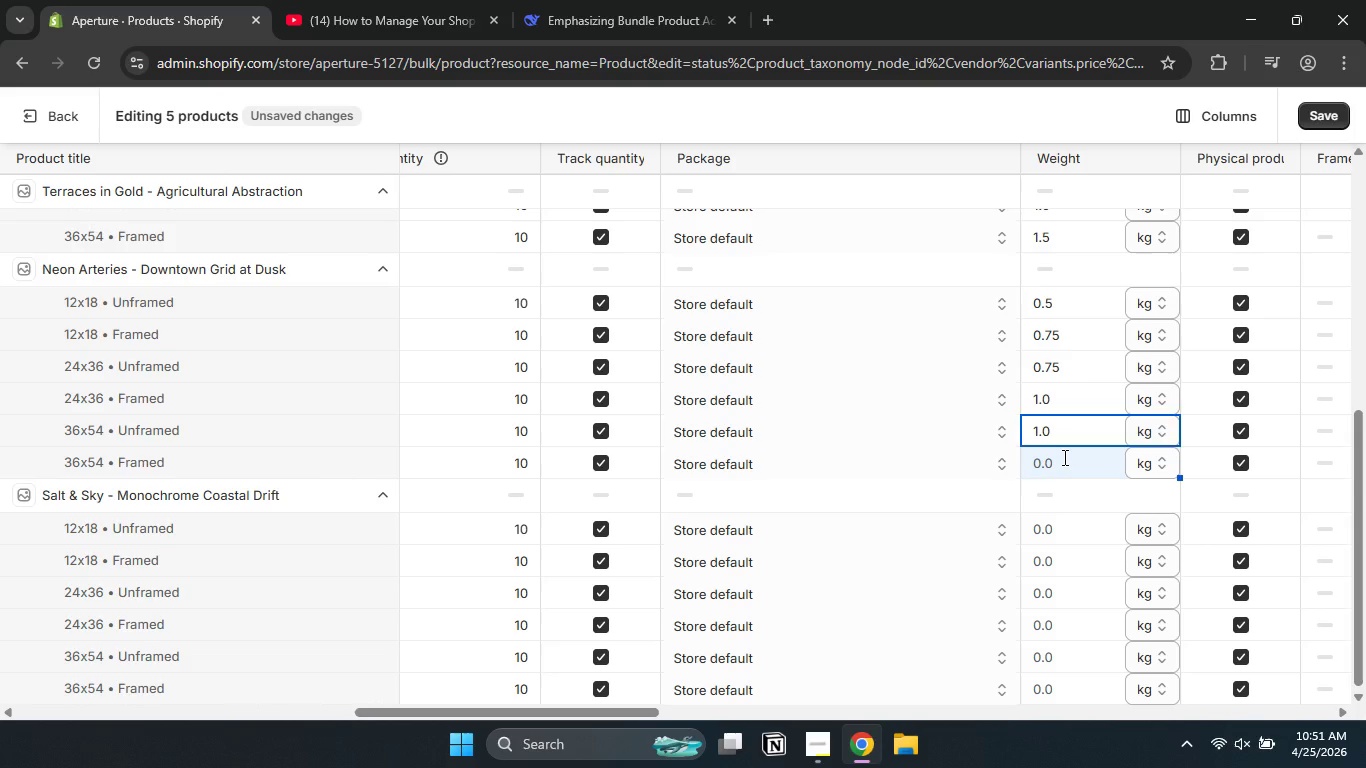 
key(Numpad1)
 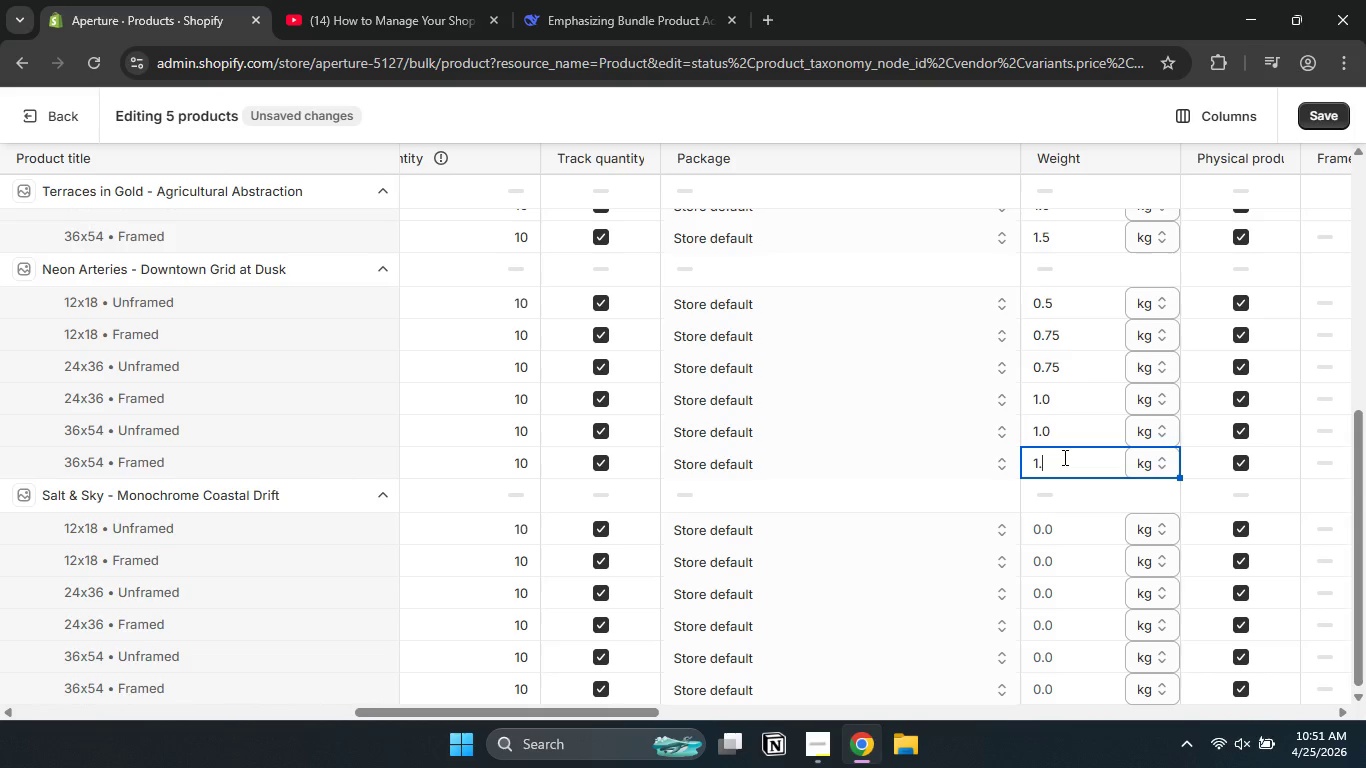 
key(NumpadDecimal)
 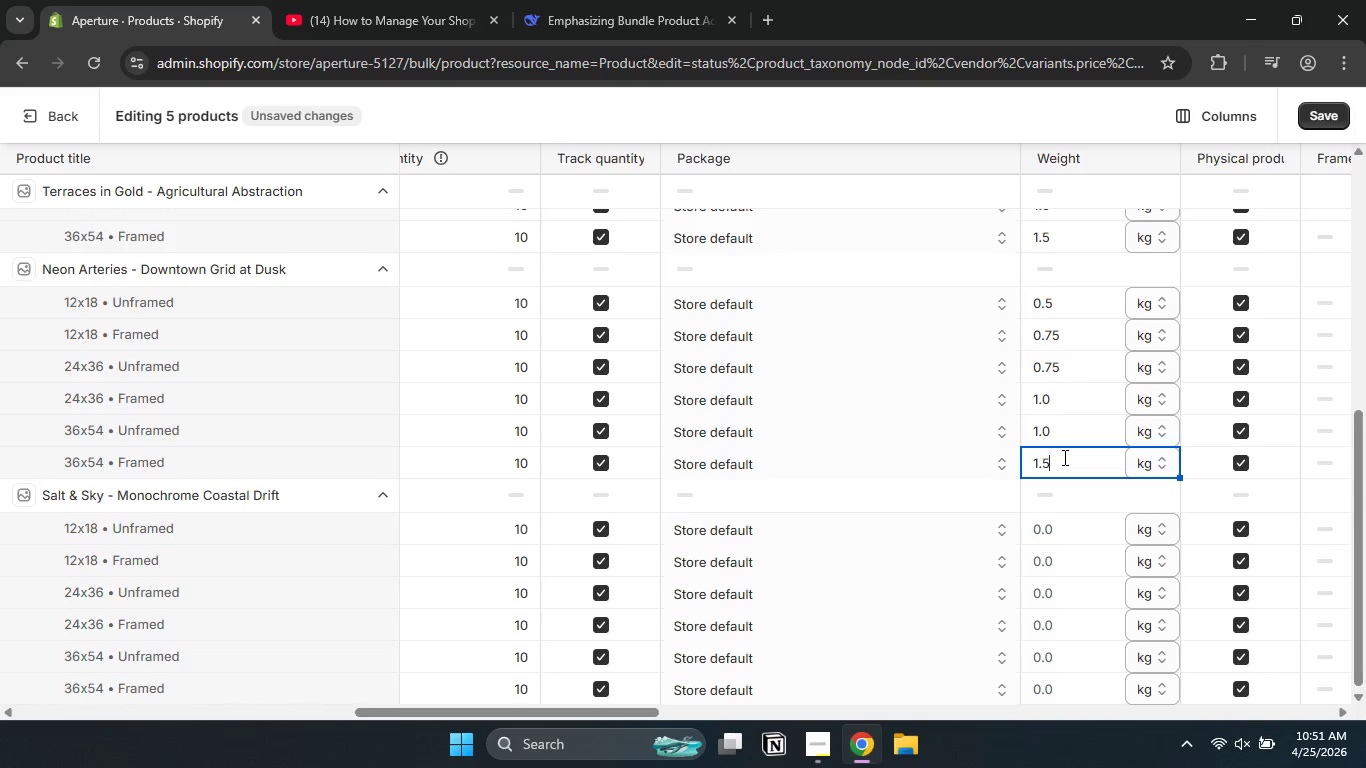 
key(Numpad5)
 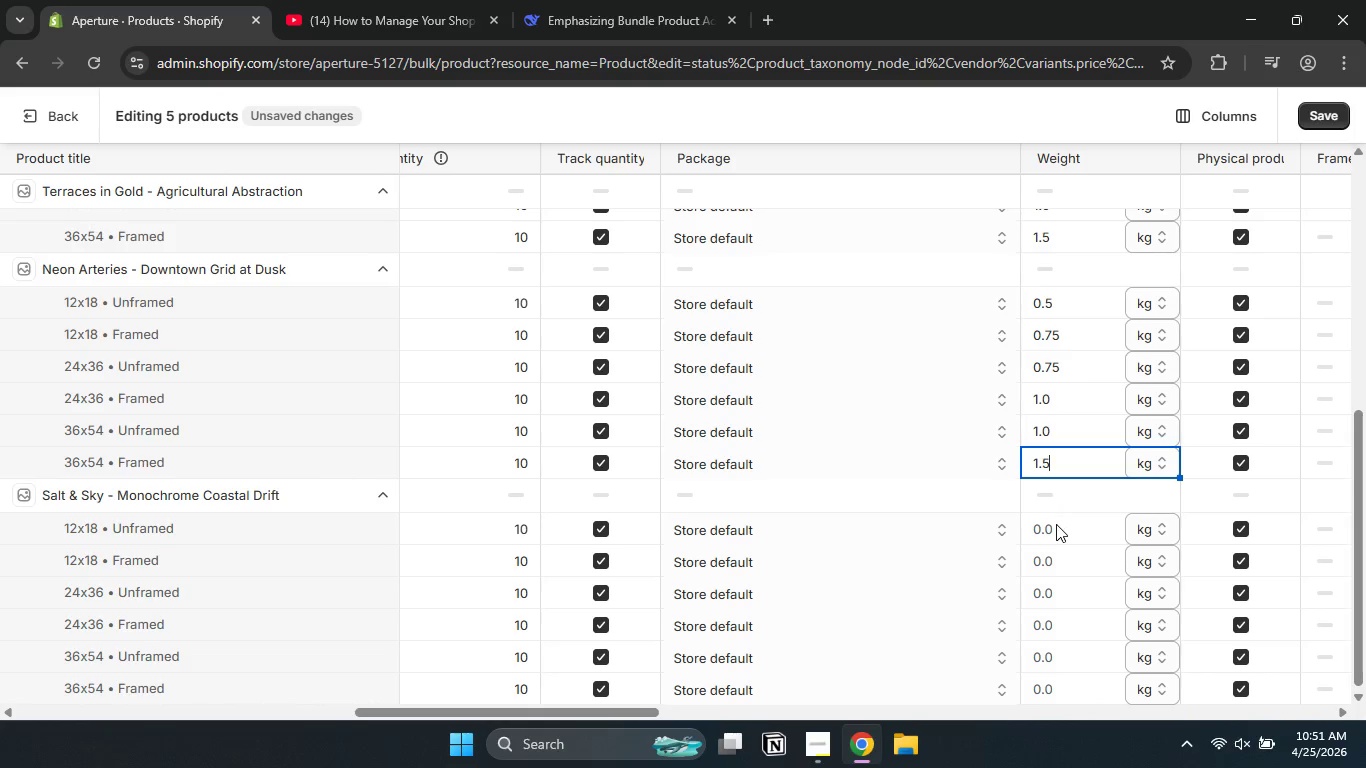 
double_click([1056, 527])
 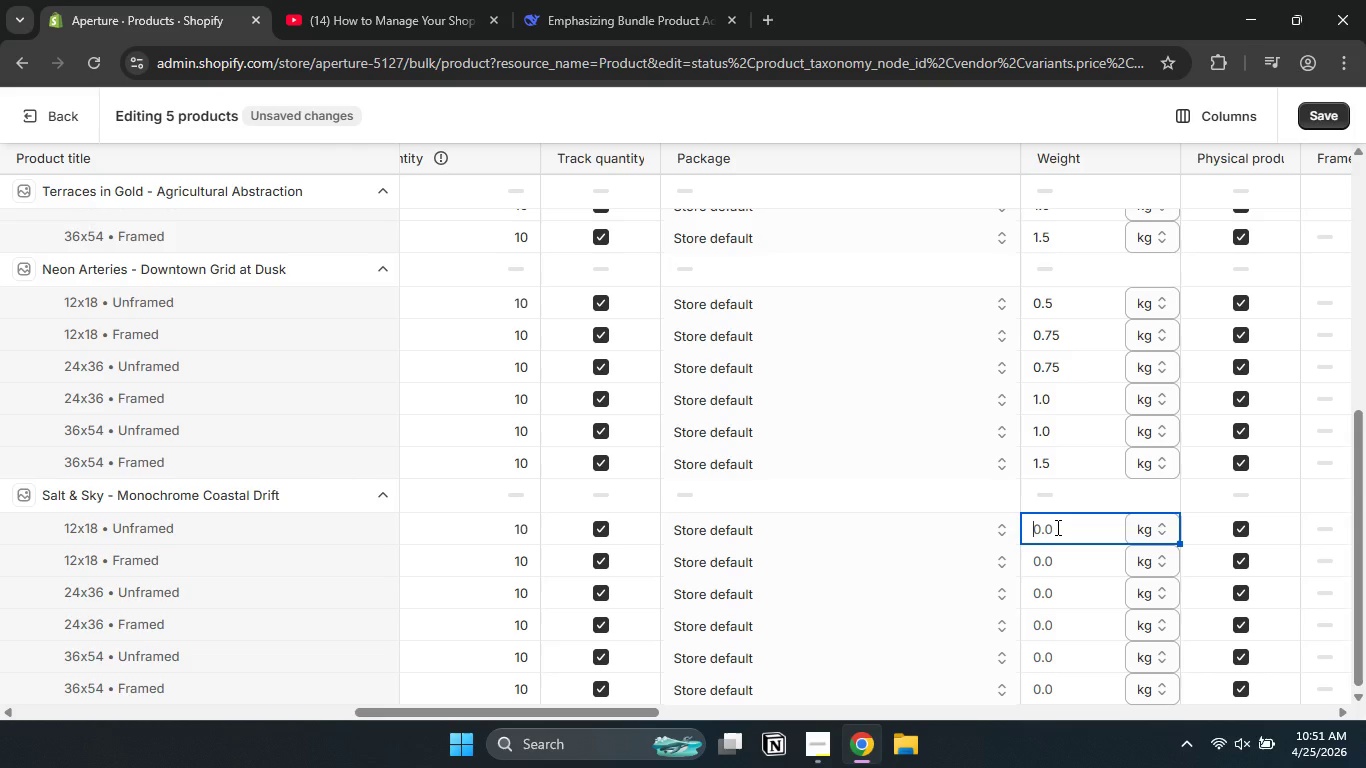 
key(Numpad0)
 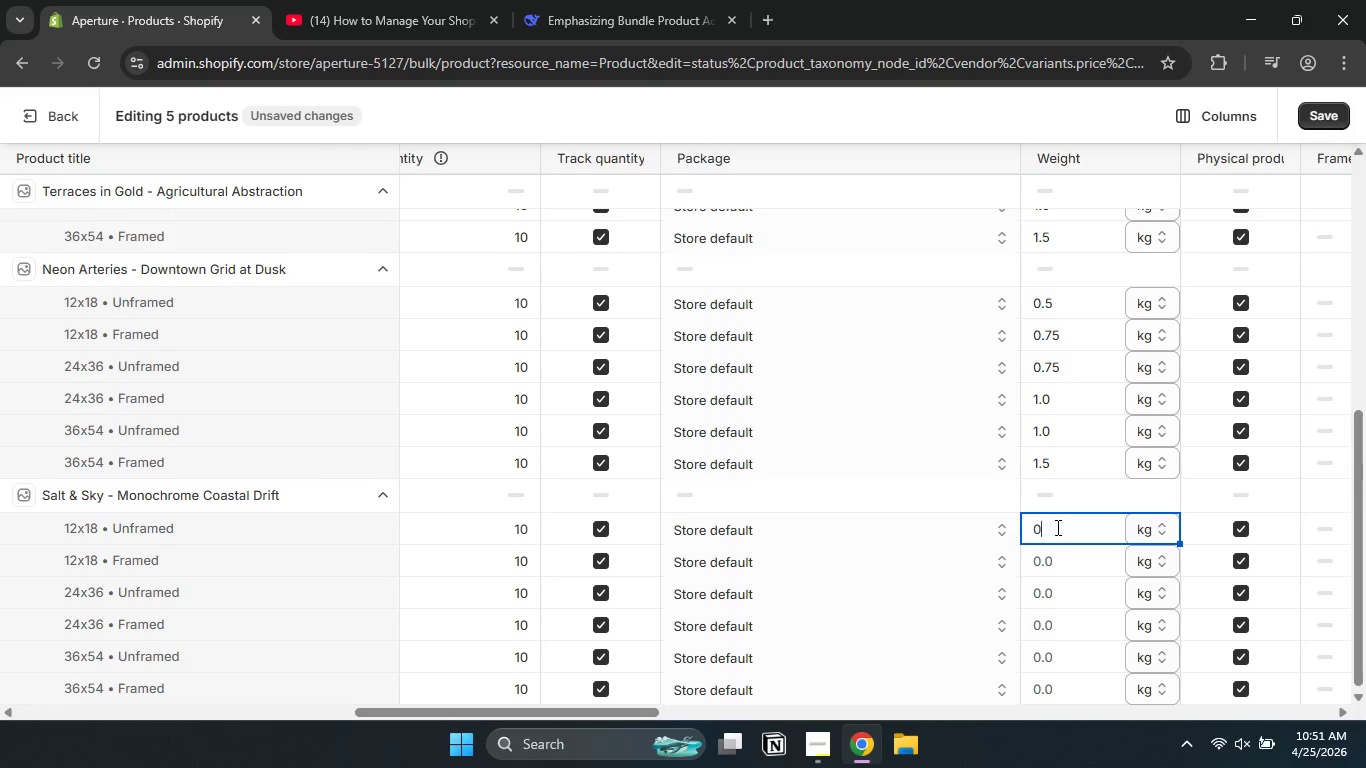 
key(NumpadDecimal)
 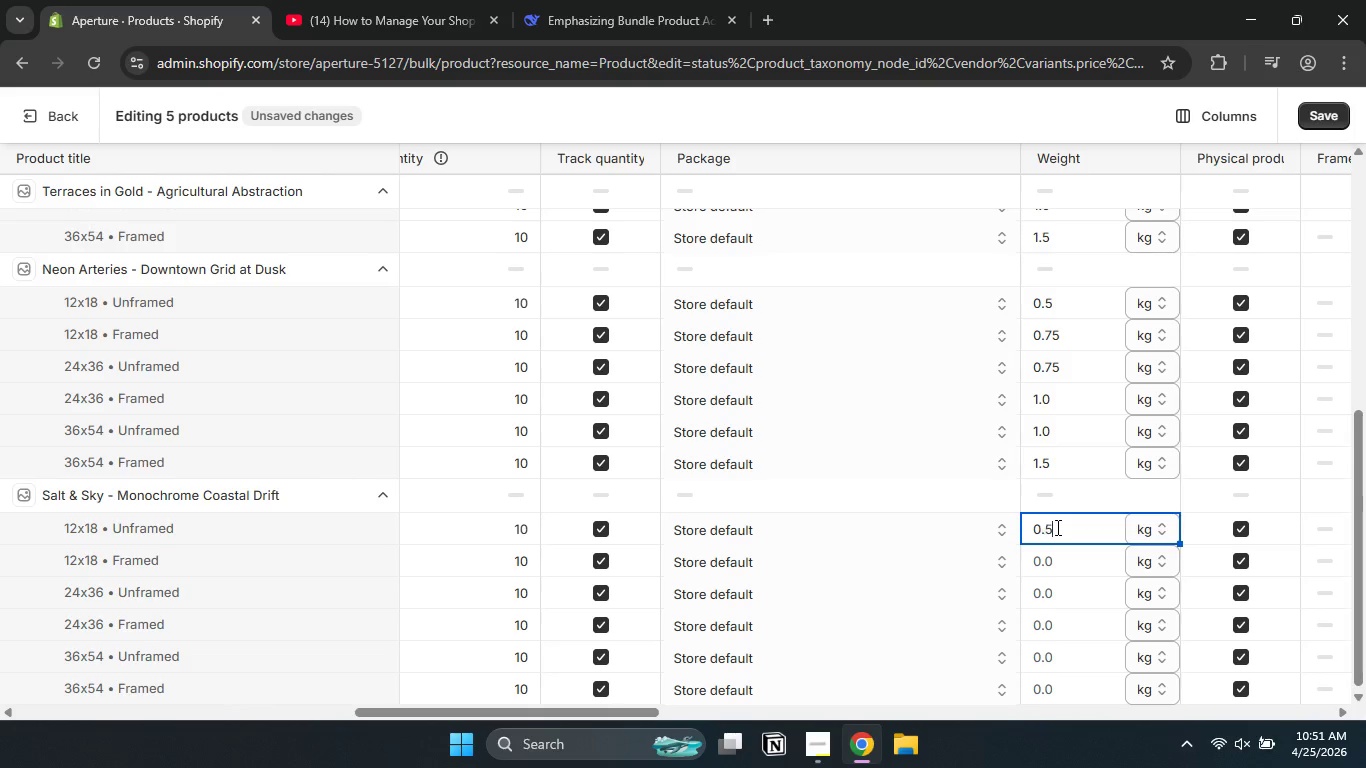 
key(Numpad5)
 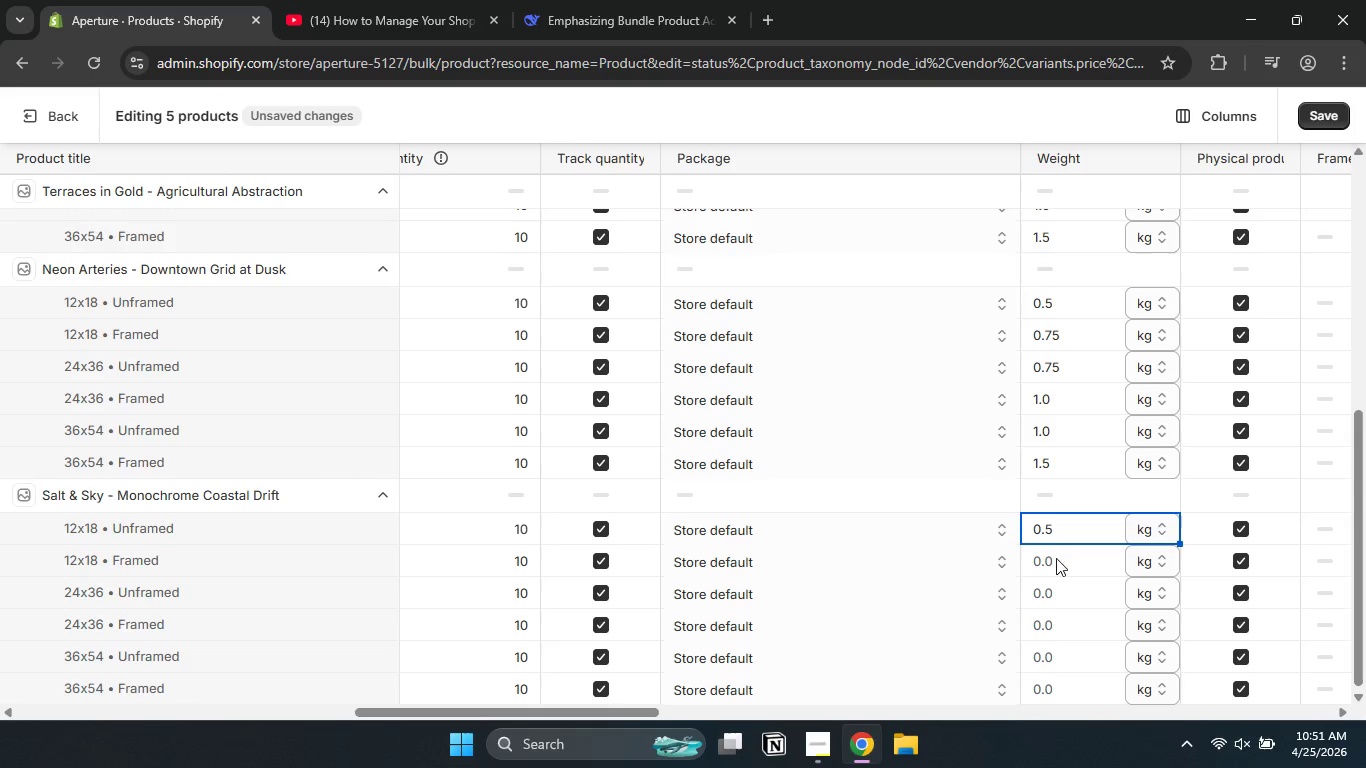 
double_click([1056, 568])
 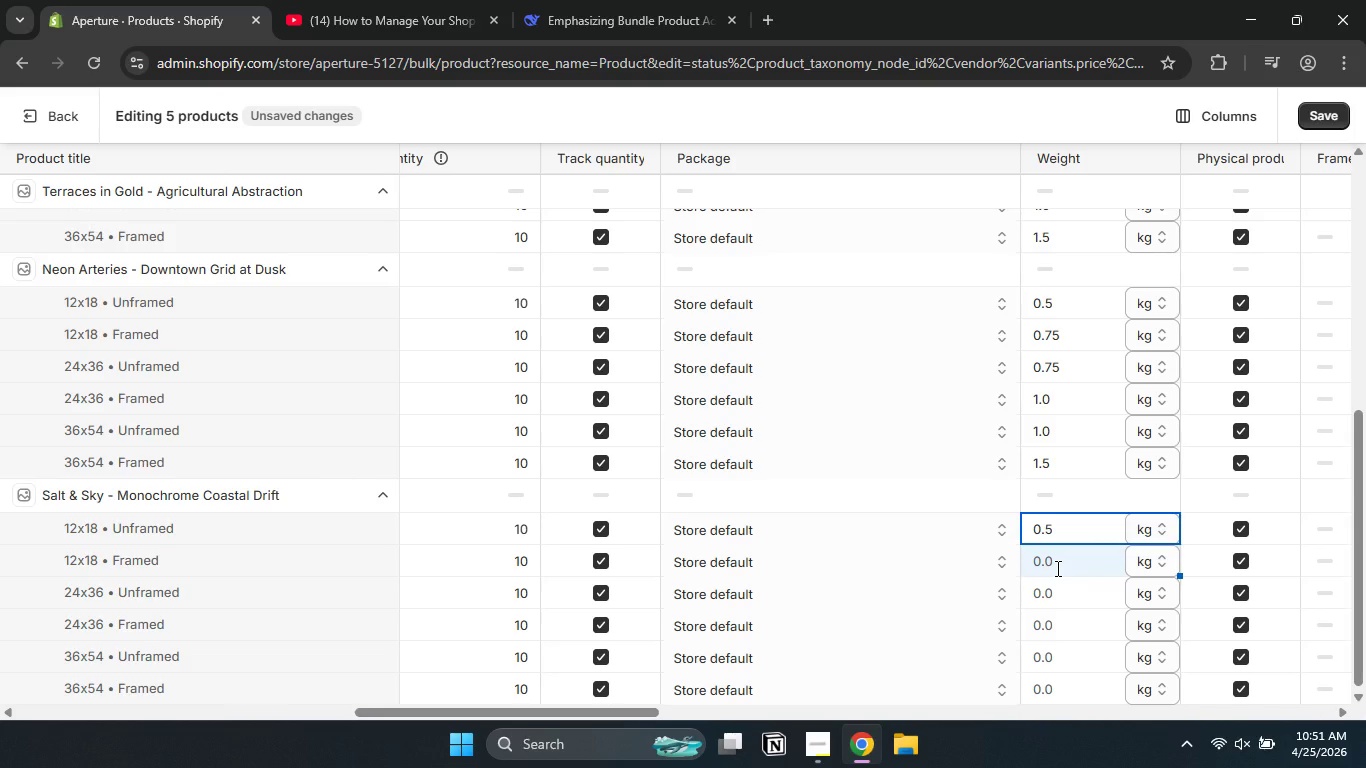 
key(Numpad0)
 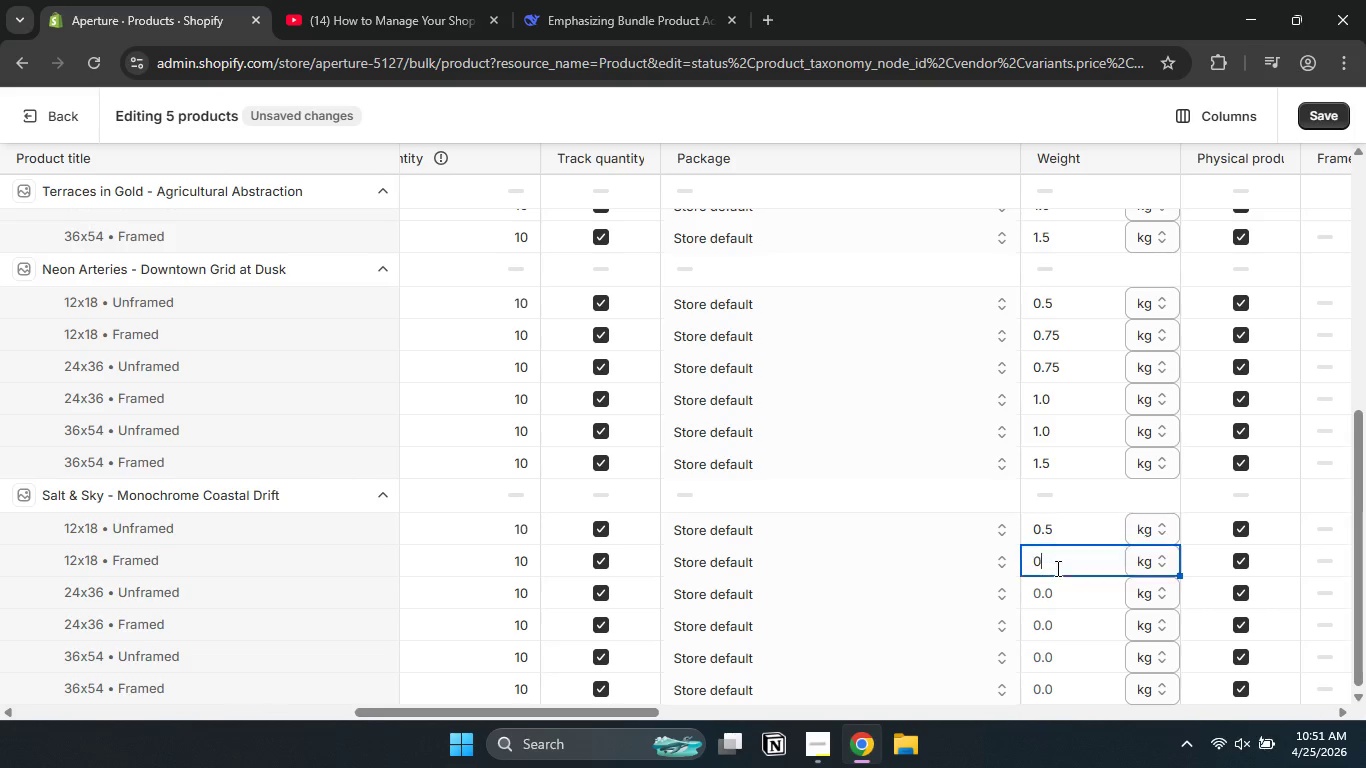 
key(NumpadDecimal)
 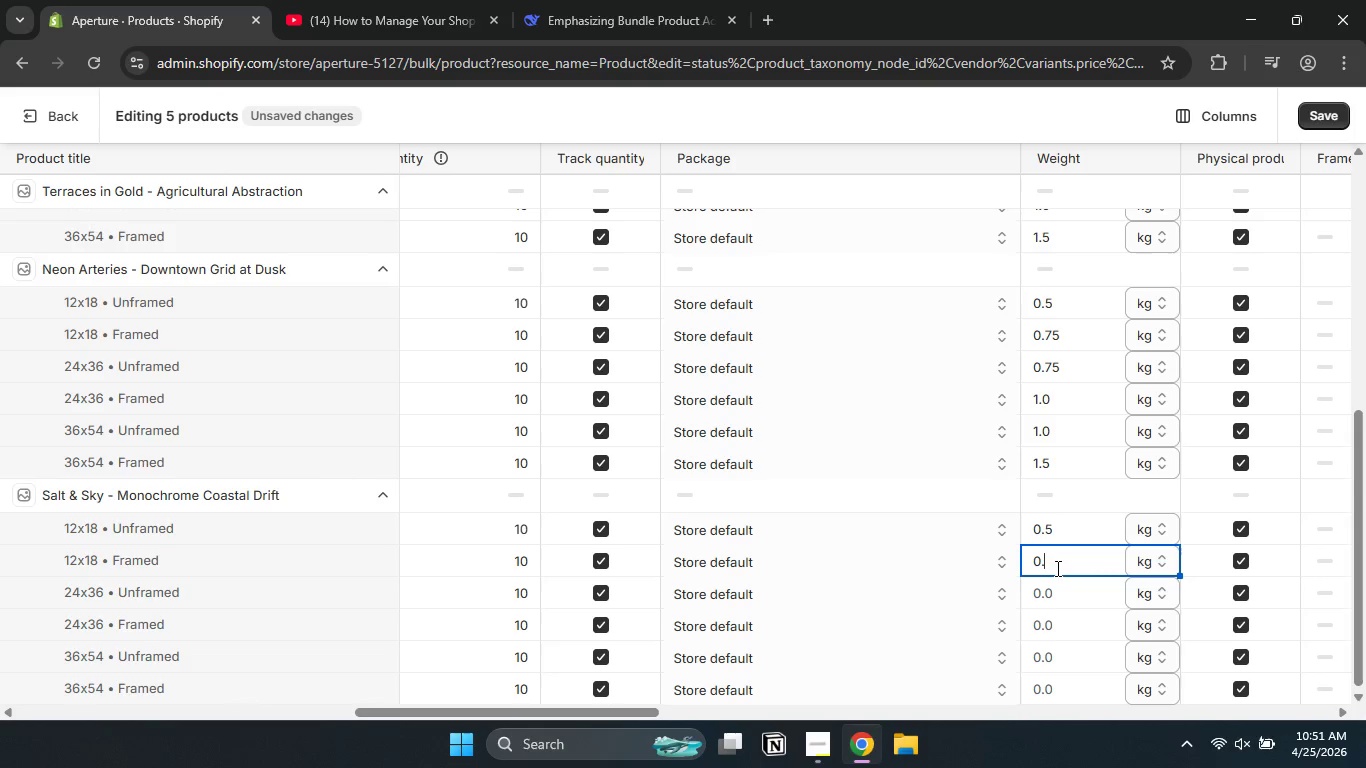 
key(Numpad7)
 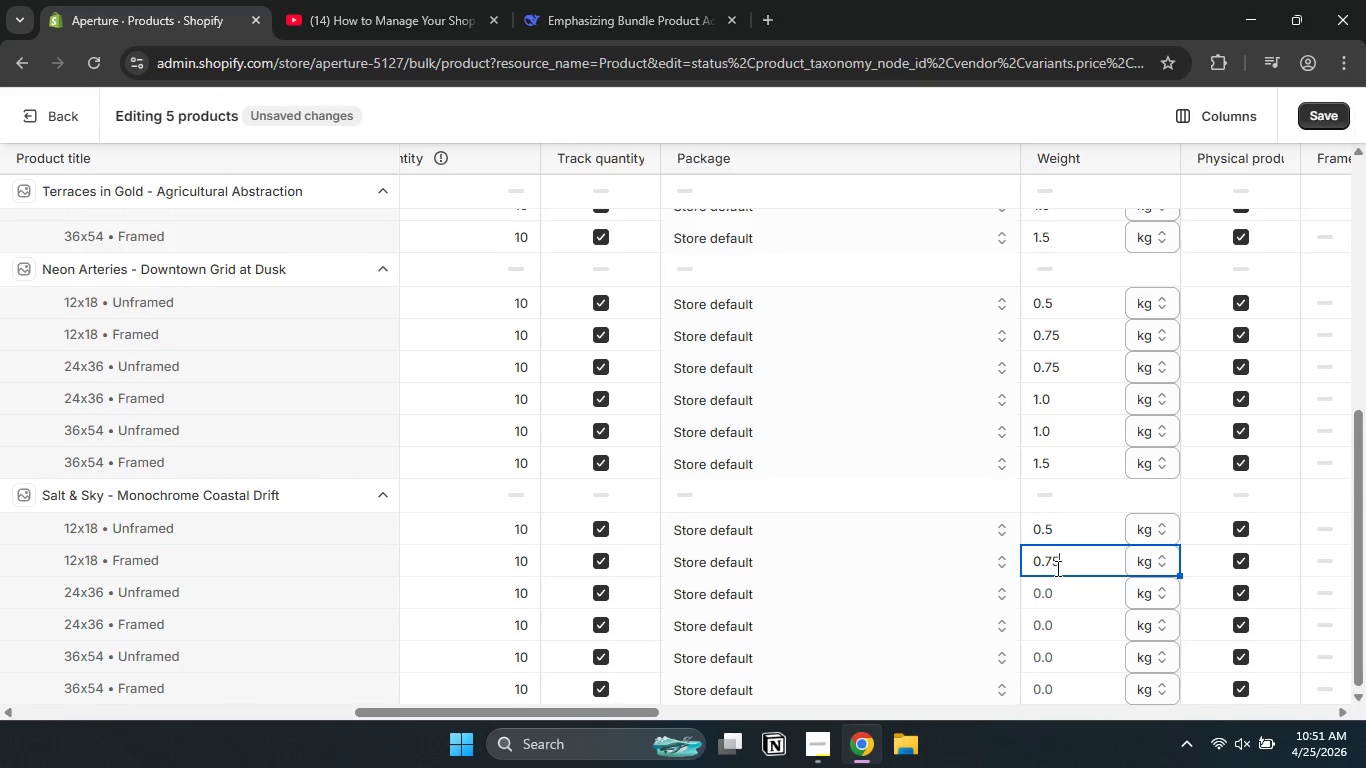 
key(Numpad5)
 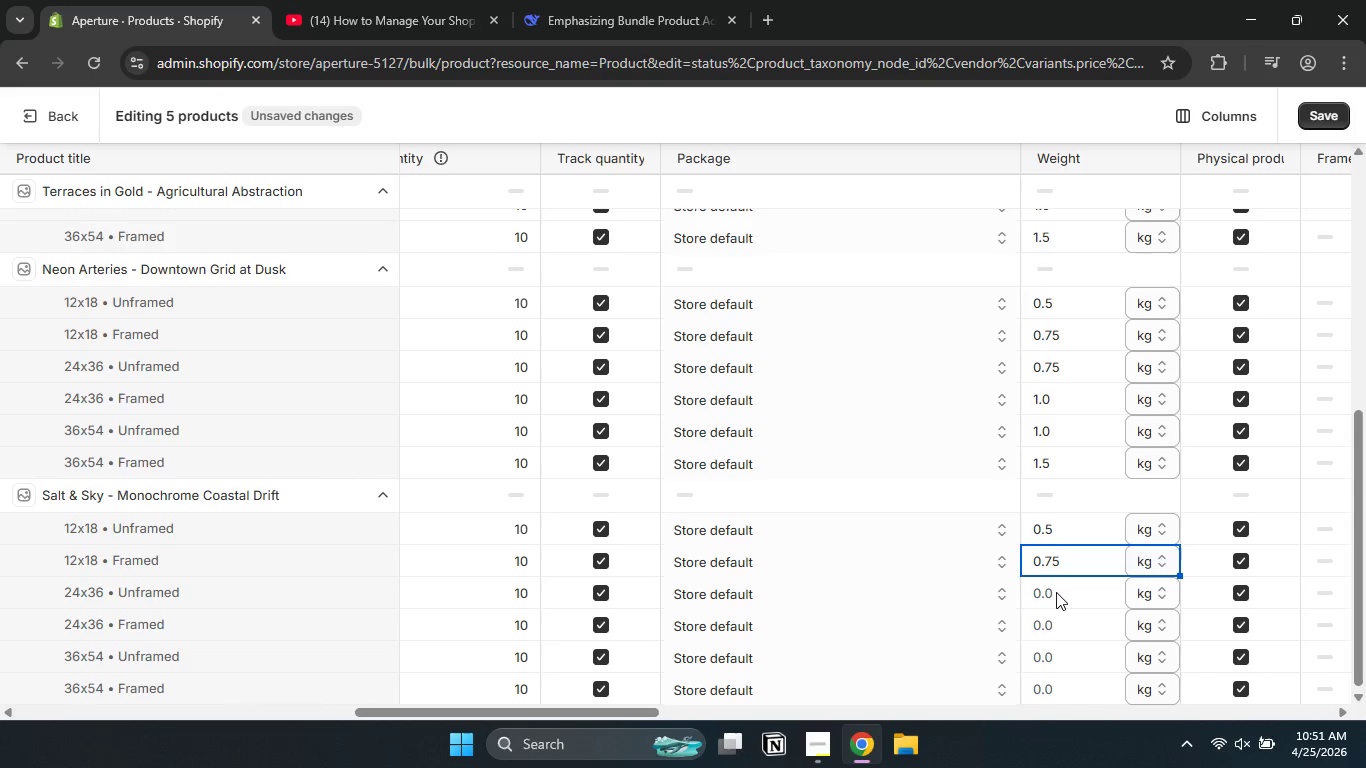 
double_click([1056, 593])
 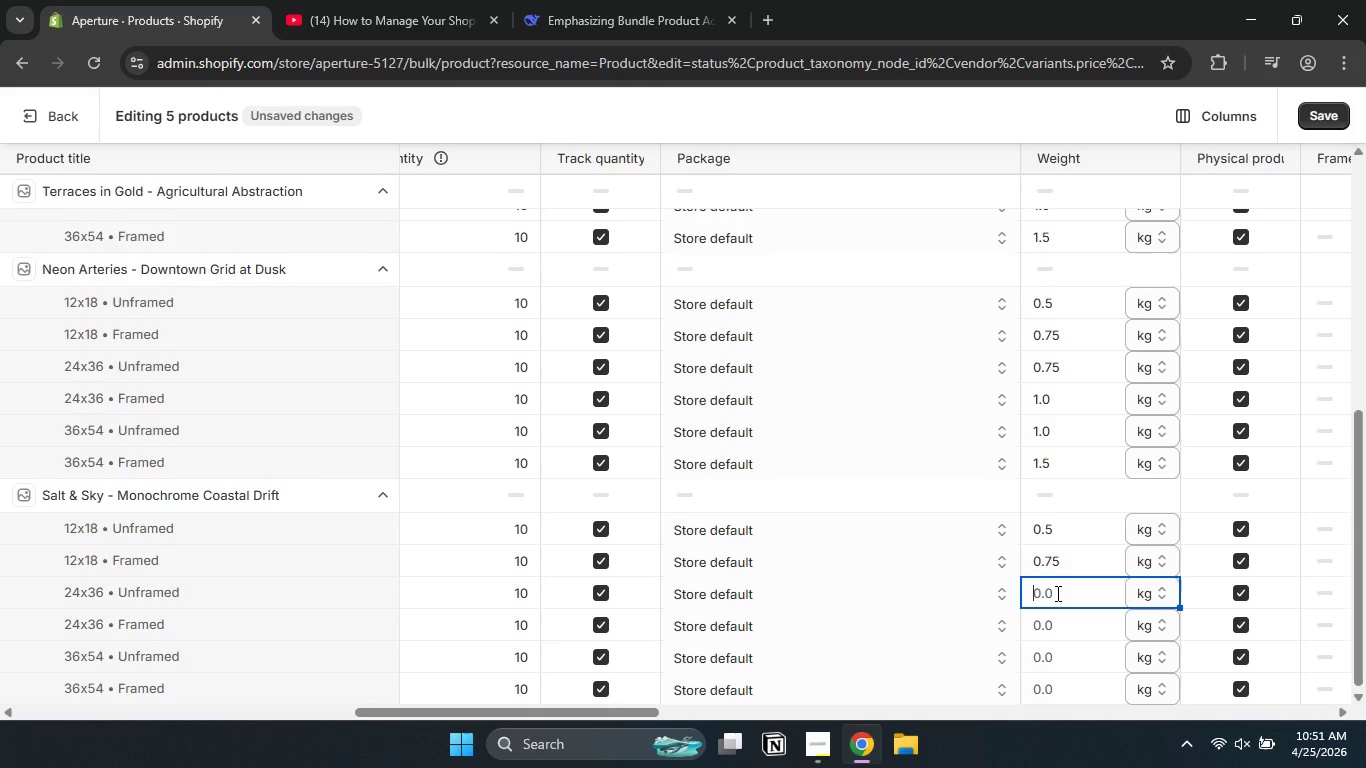 
key(Numpad0)
 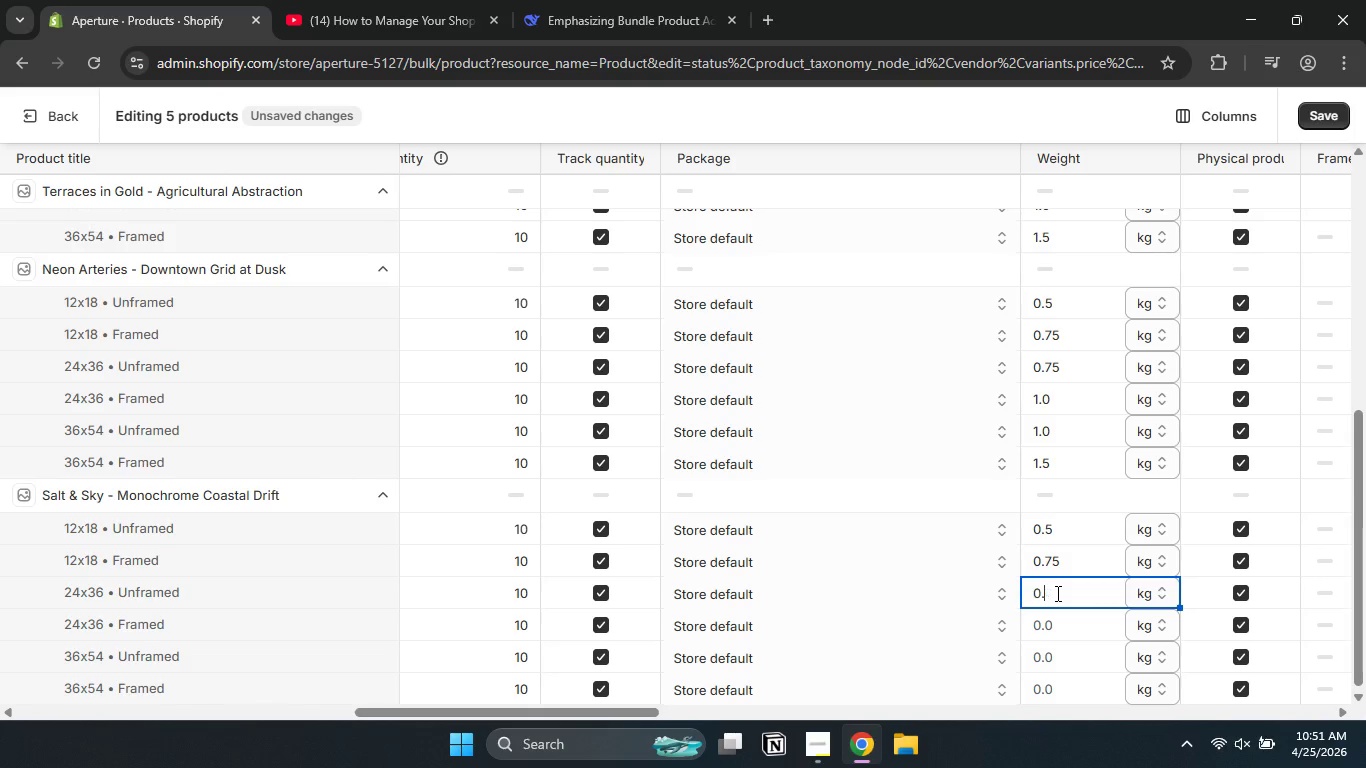 
key(NumpadDecimal)
 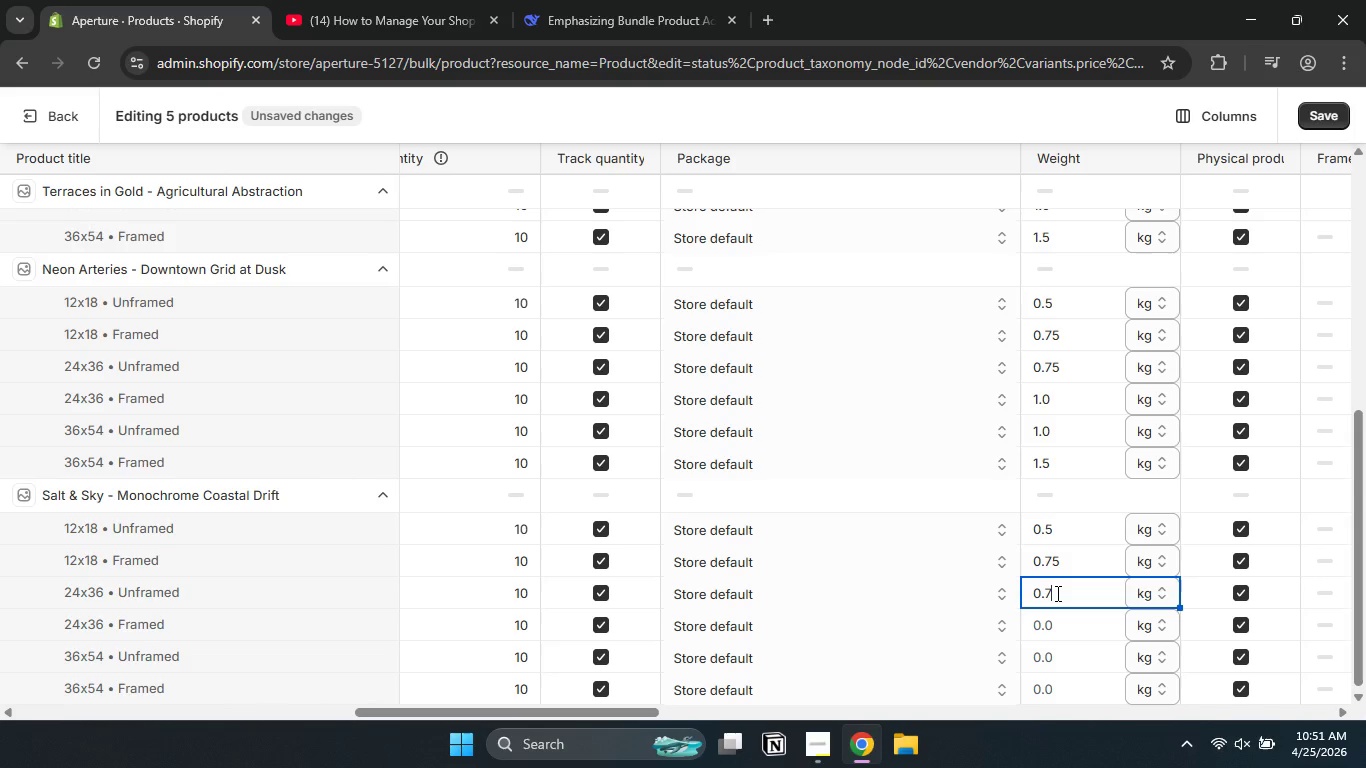 
key(Numpad7)
 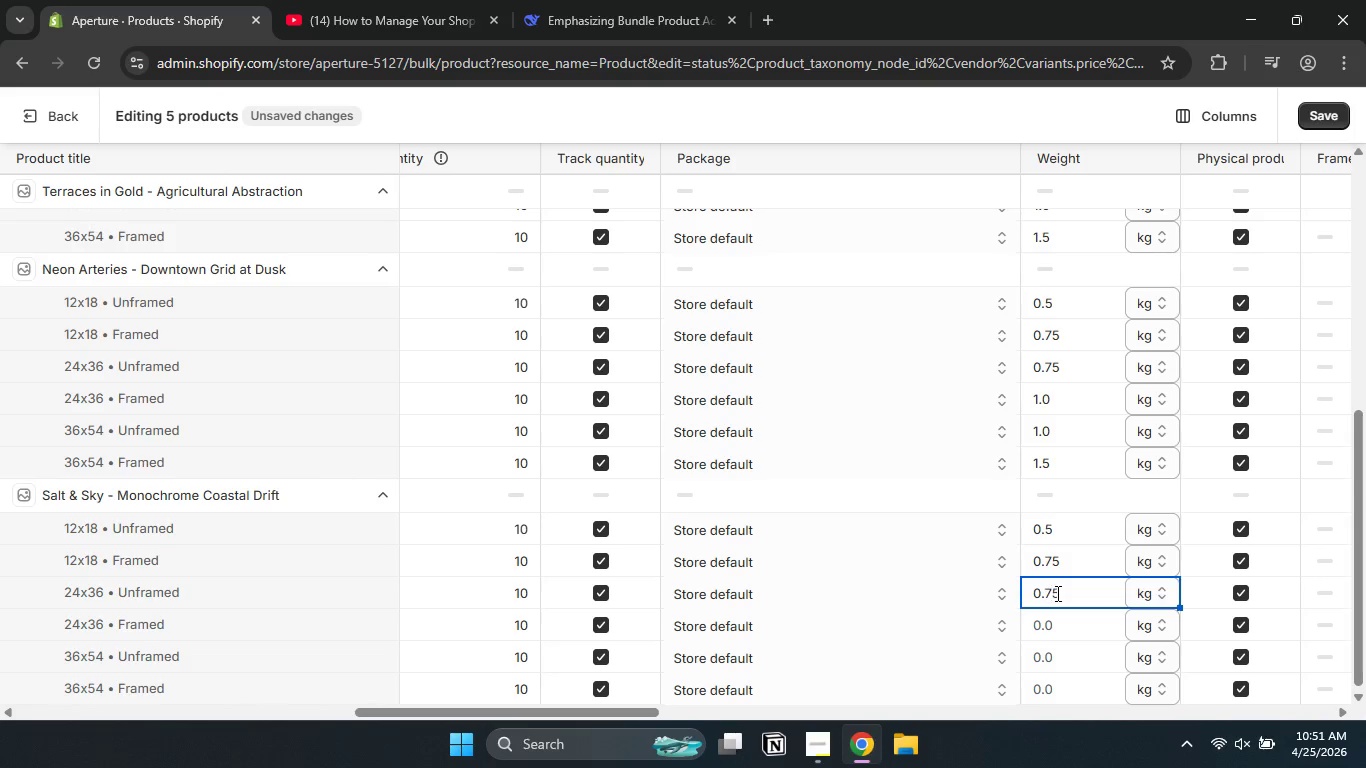 
key(Numpad5)
 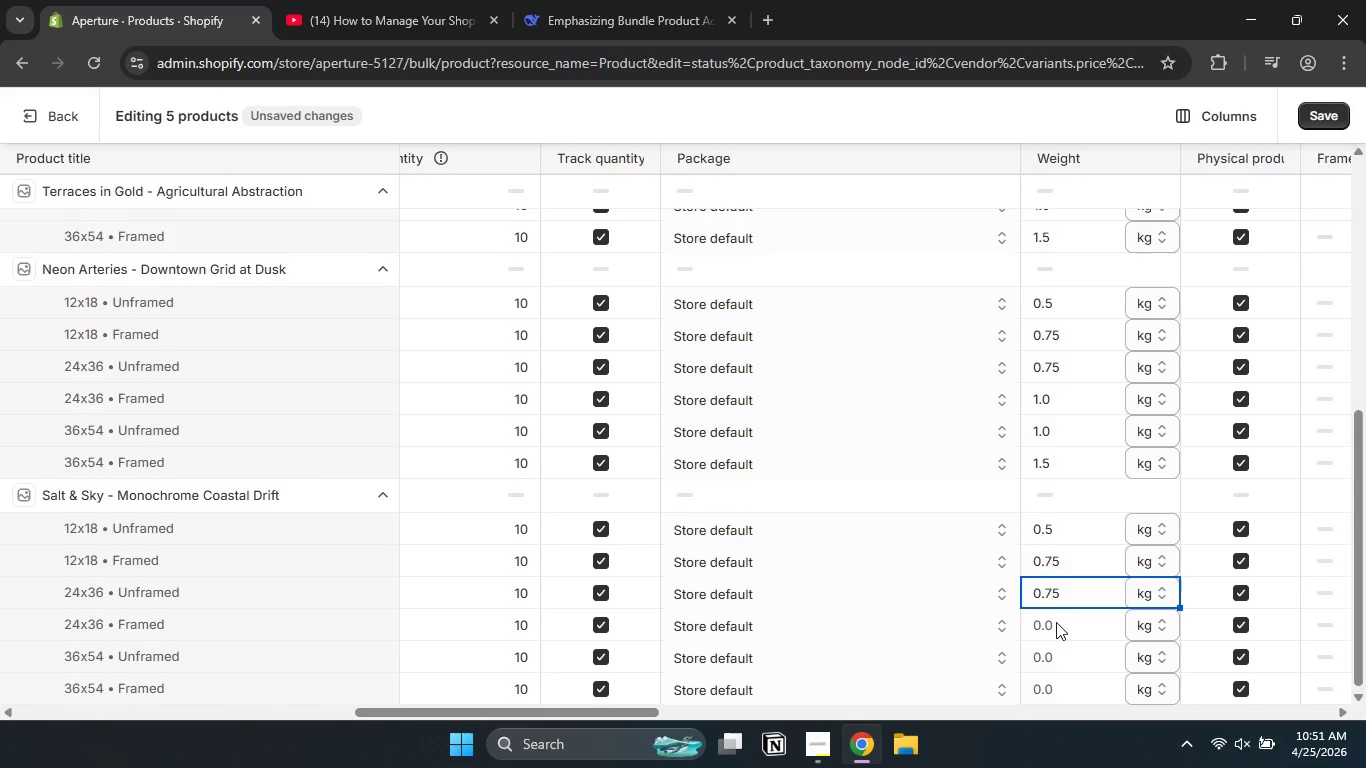 
double_click([1056, 630])
 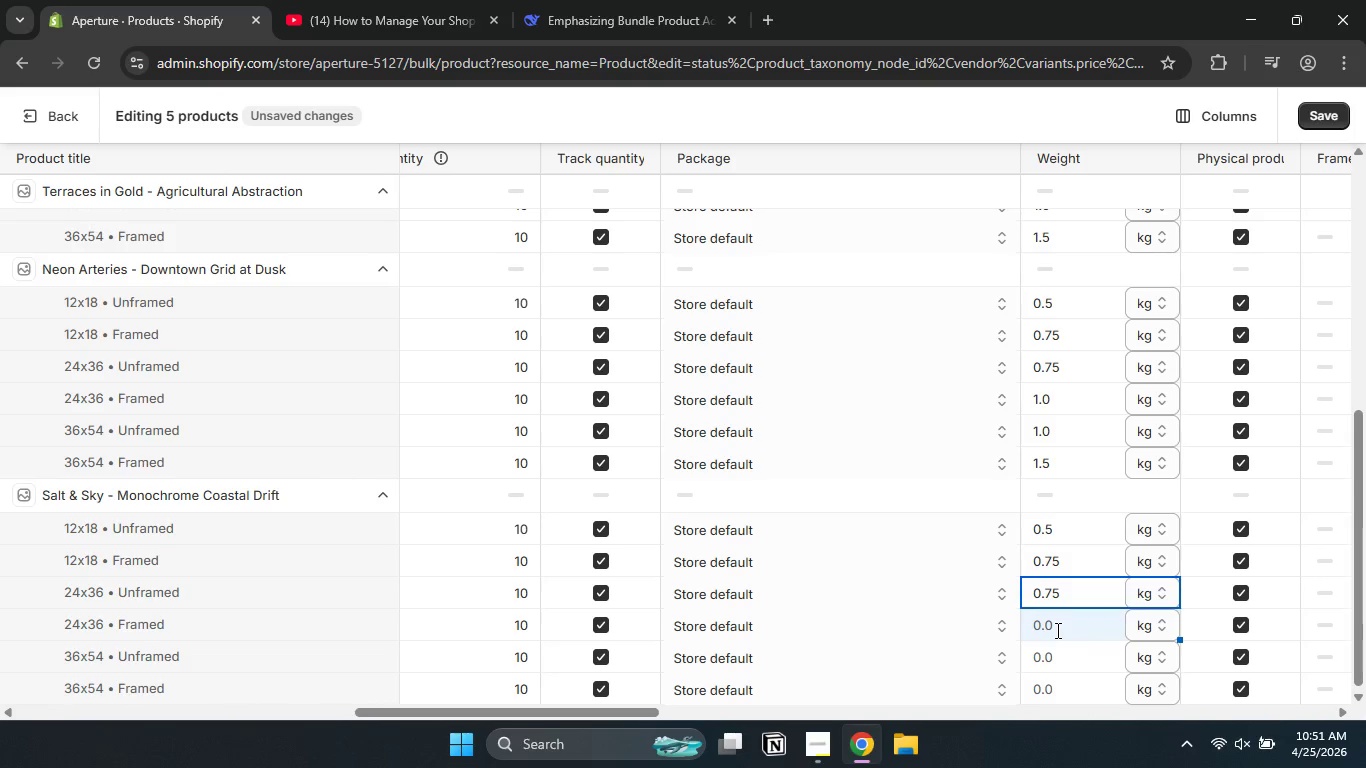 
key(Numpad1)
 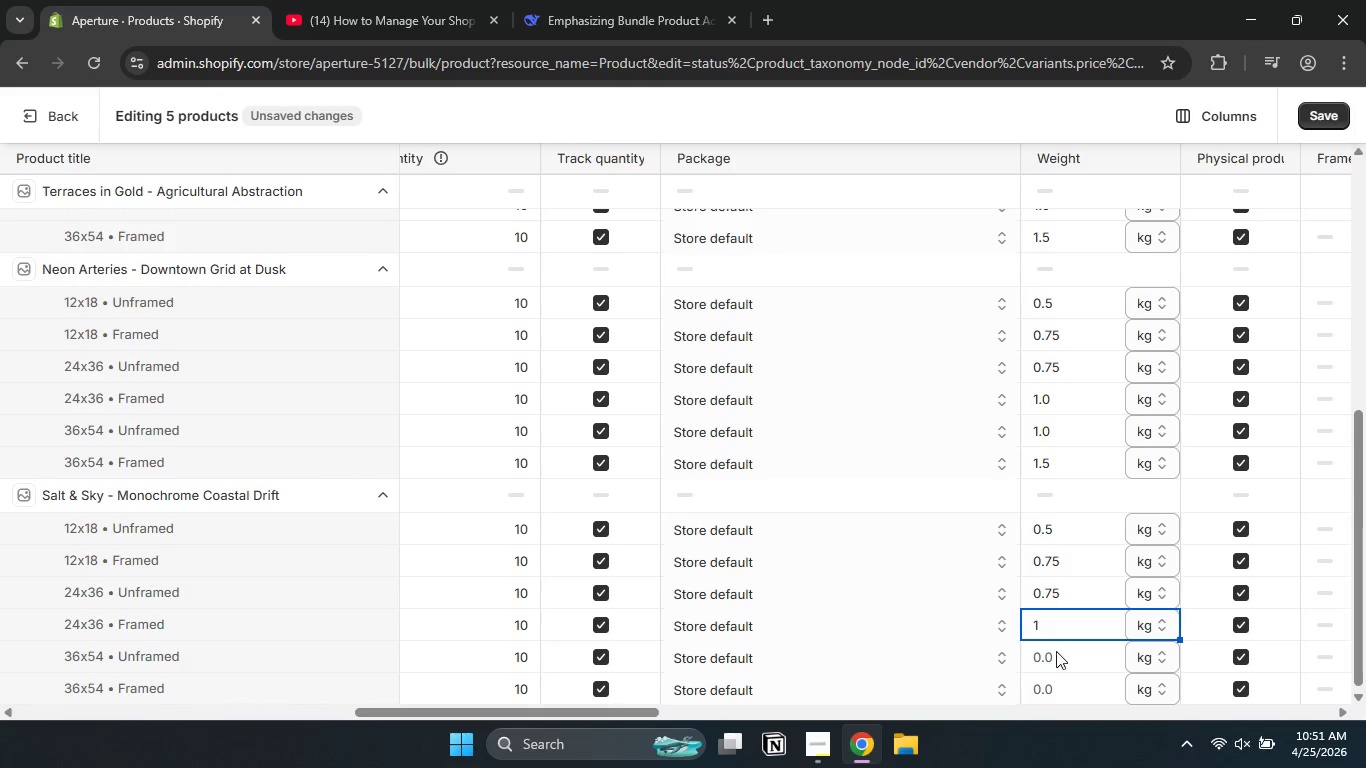 
double_click([1056, 651])
 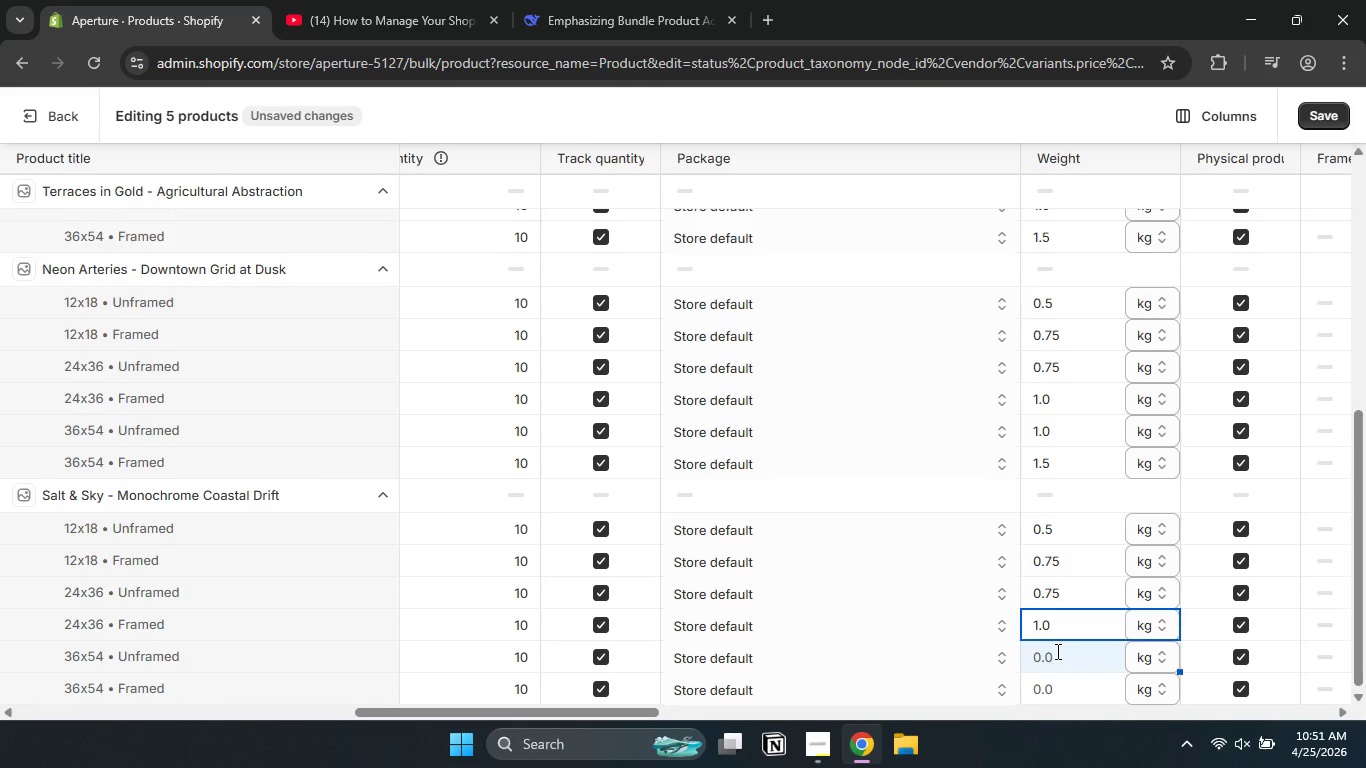 
key(Numpad1)
 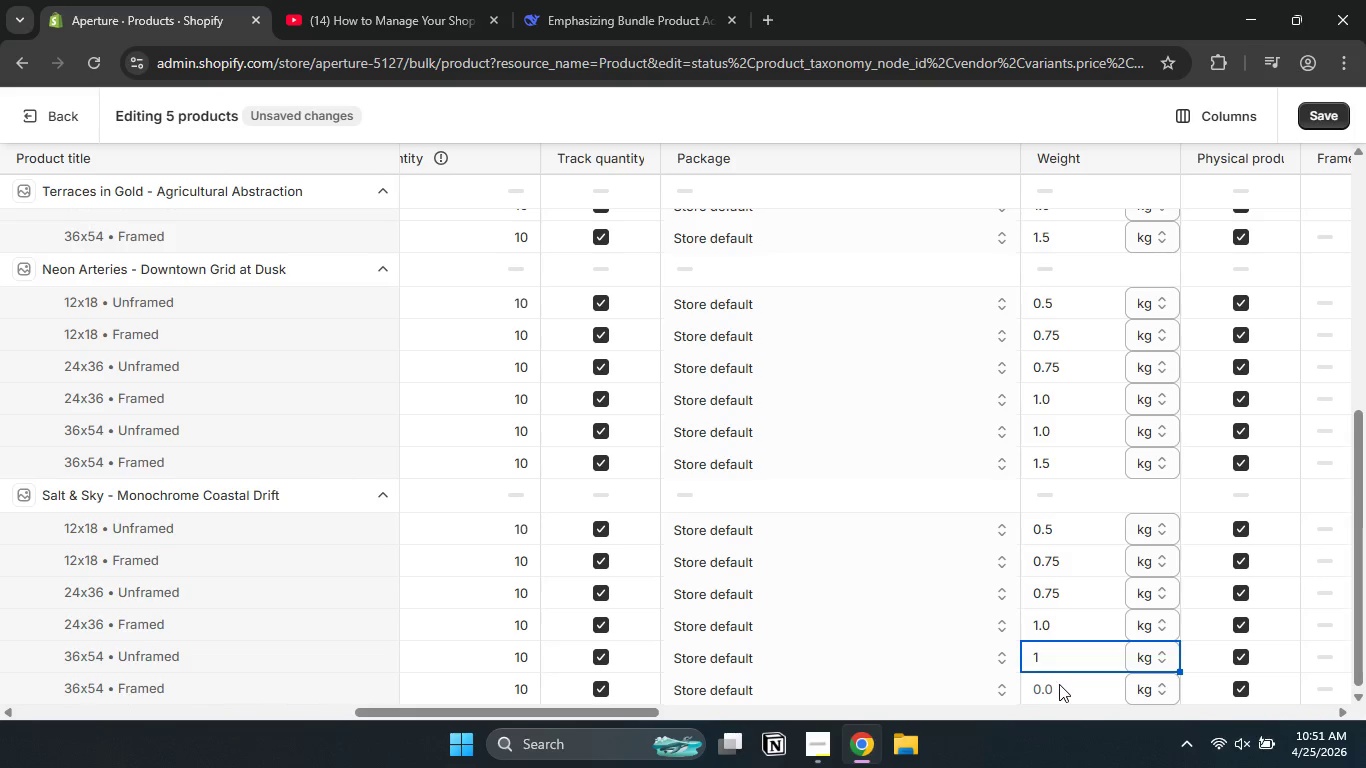 
double_click([1059, 685])
 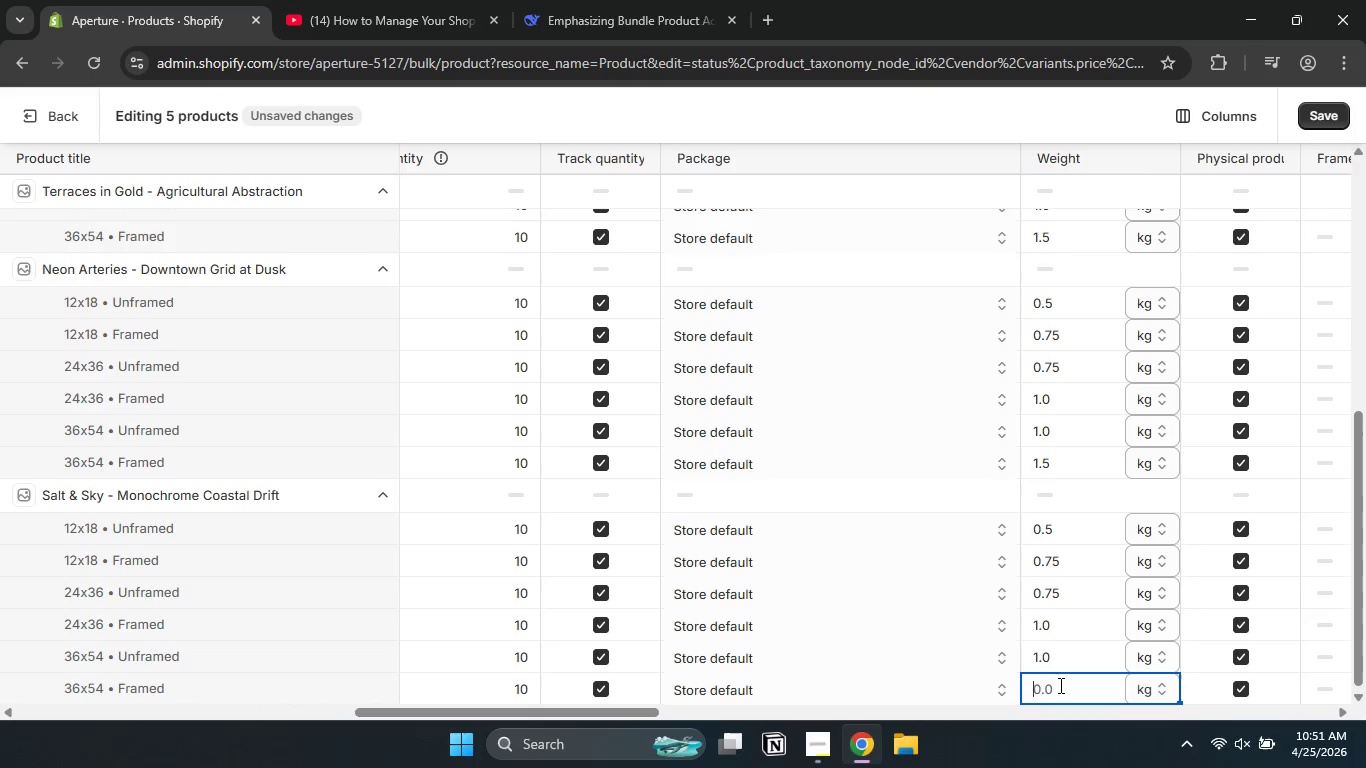 
key(Numpad1)
 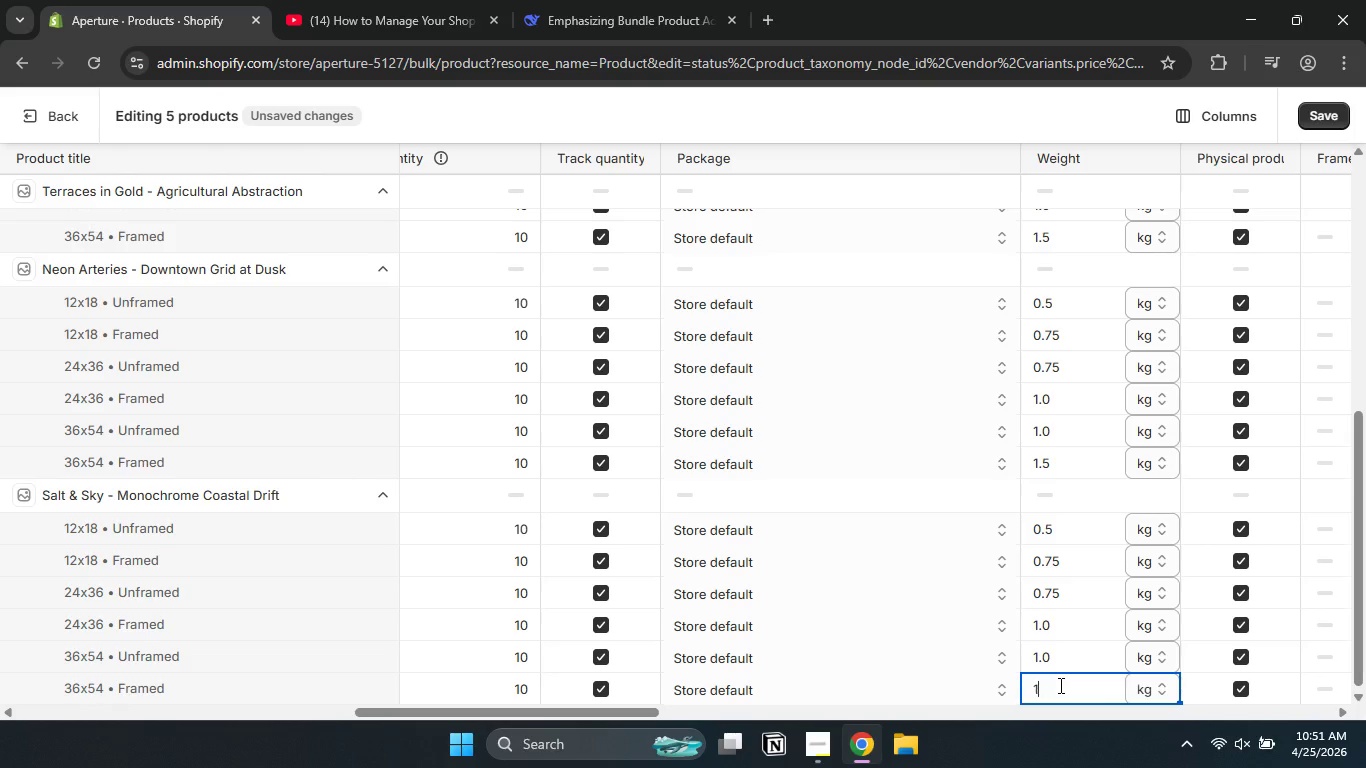 
key(NumpadDecimal)
 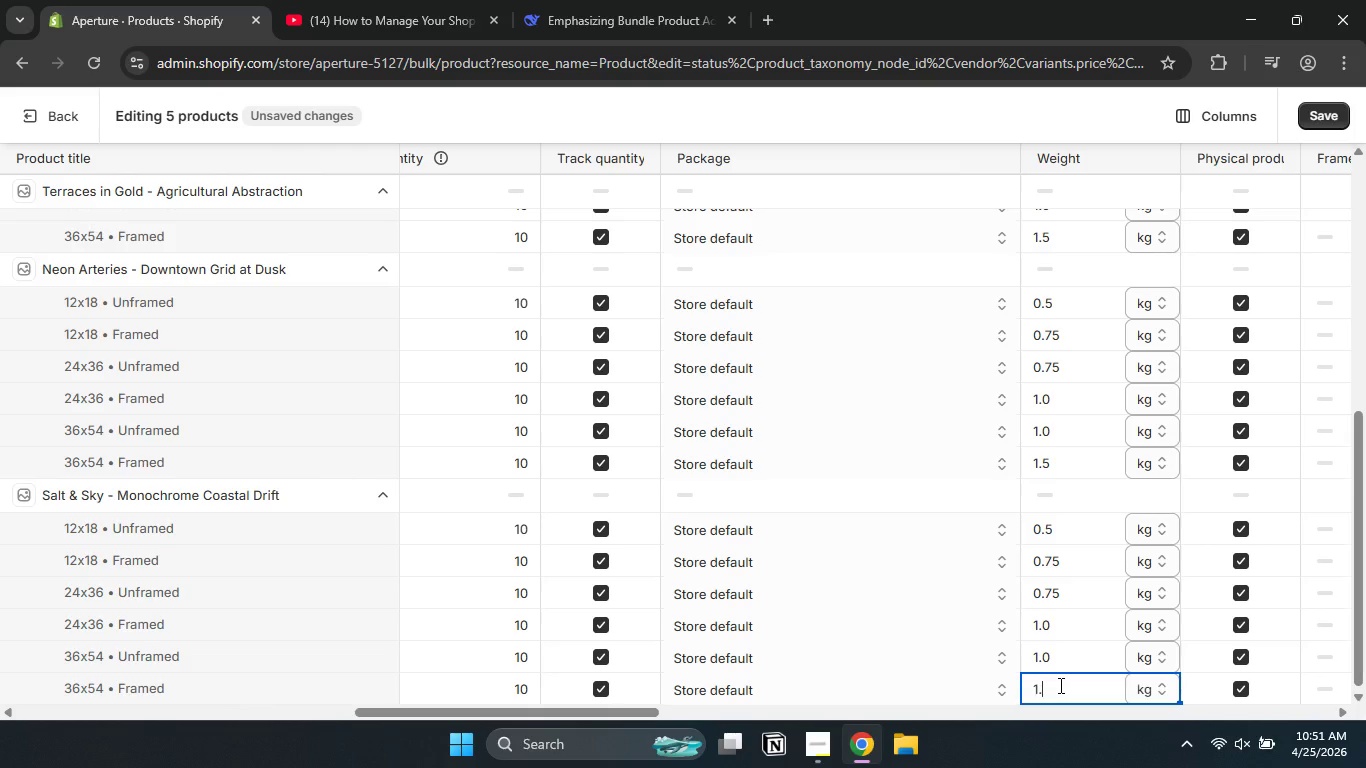 
key(Numpad5)
 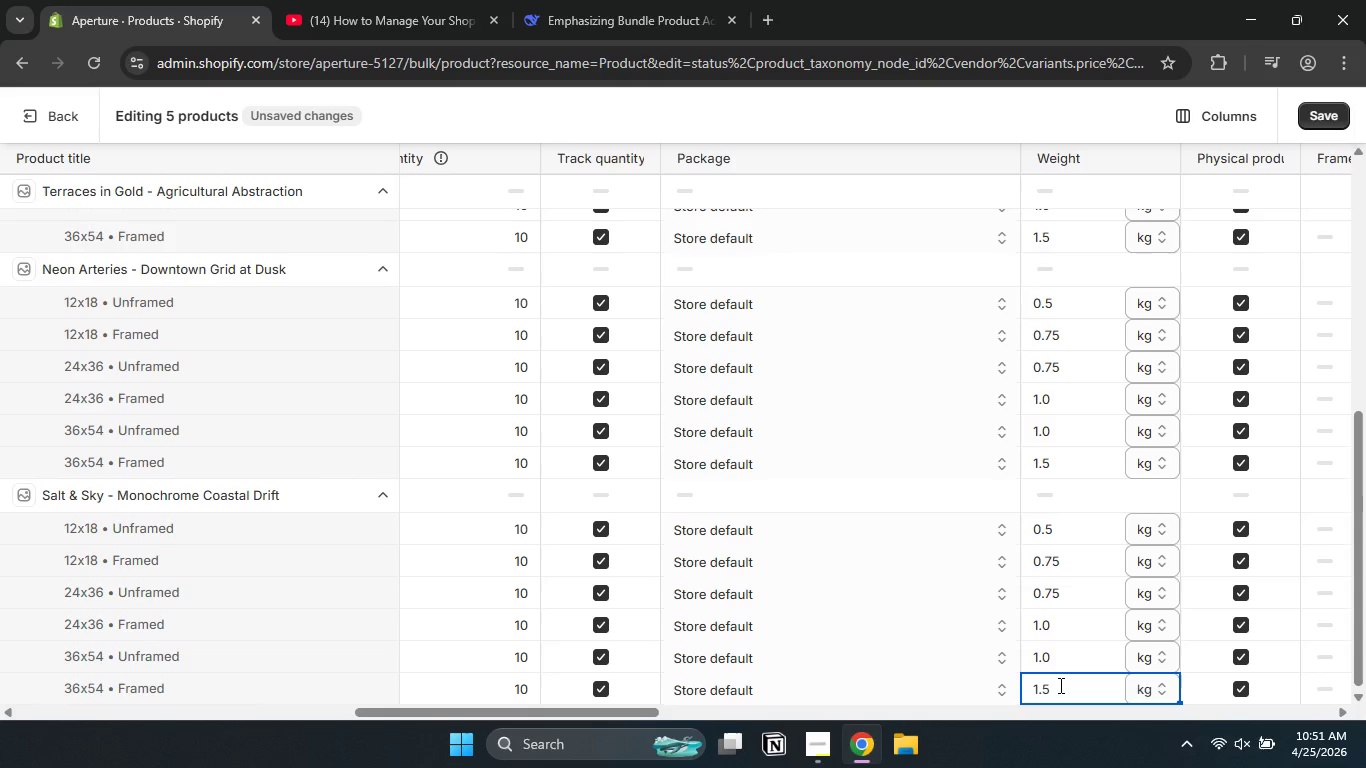 
scroll: coordinate [1059, 685], scroll_direction: down, amount: 2.0
 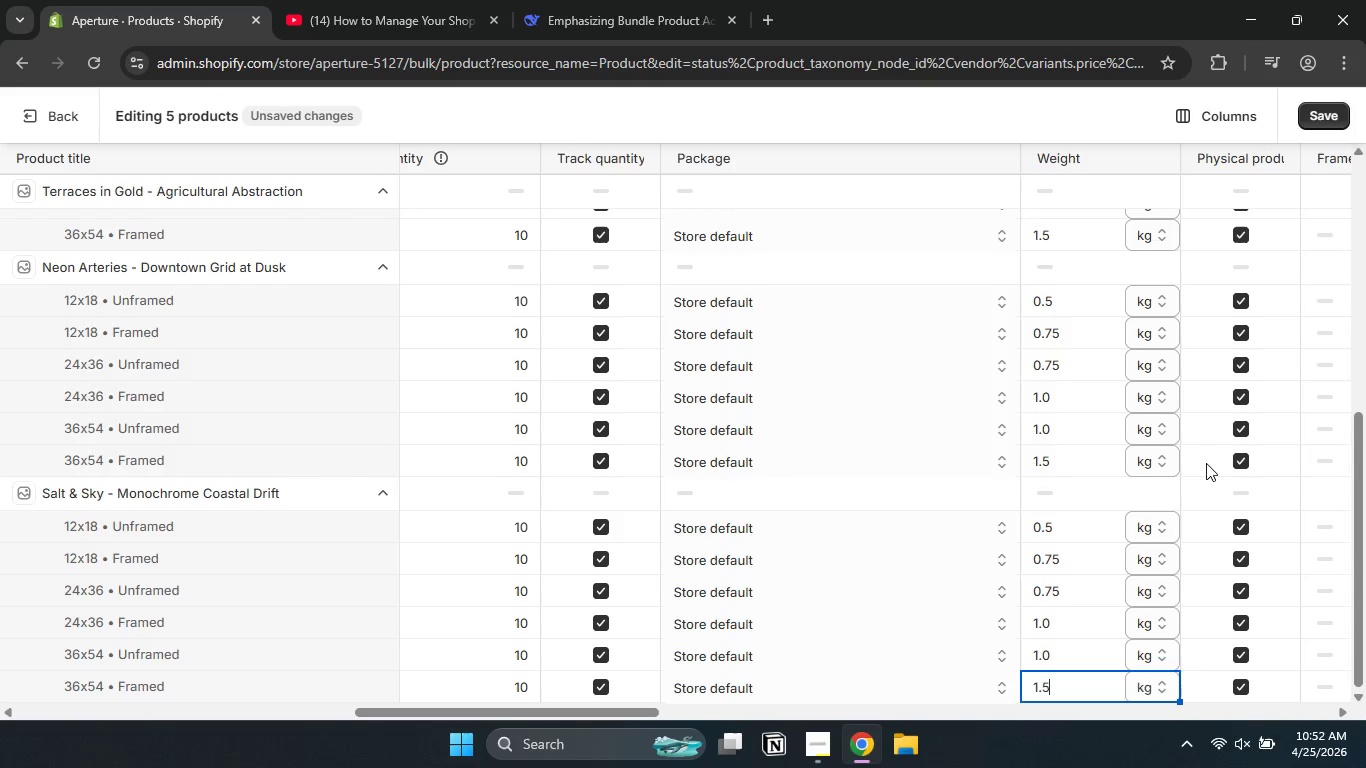 
scroll: coordinate [1206, 463], scroll_direction: up, amount: 4.0
 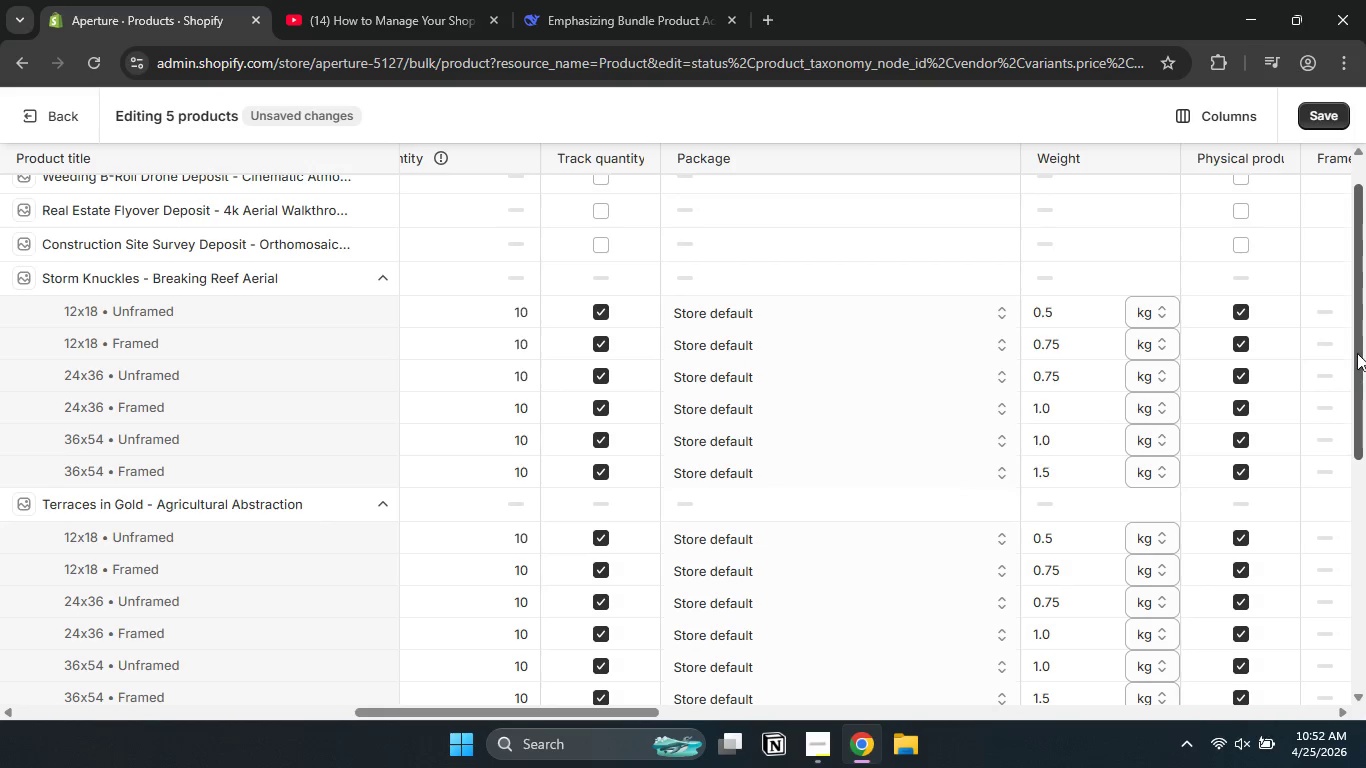 
left_click_drag(start_coordinate=[1360, 353], to_coordinate=[1359, 200])
 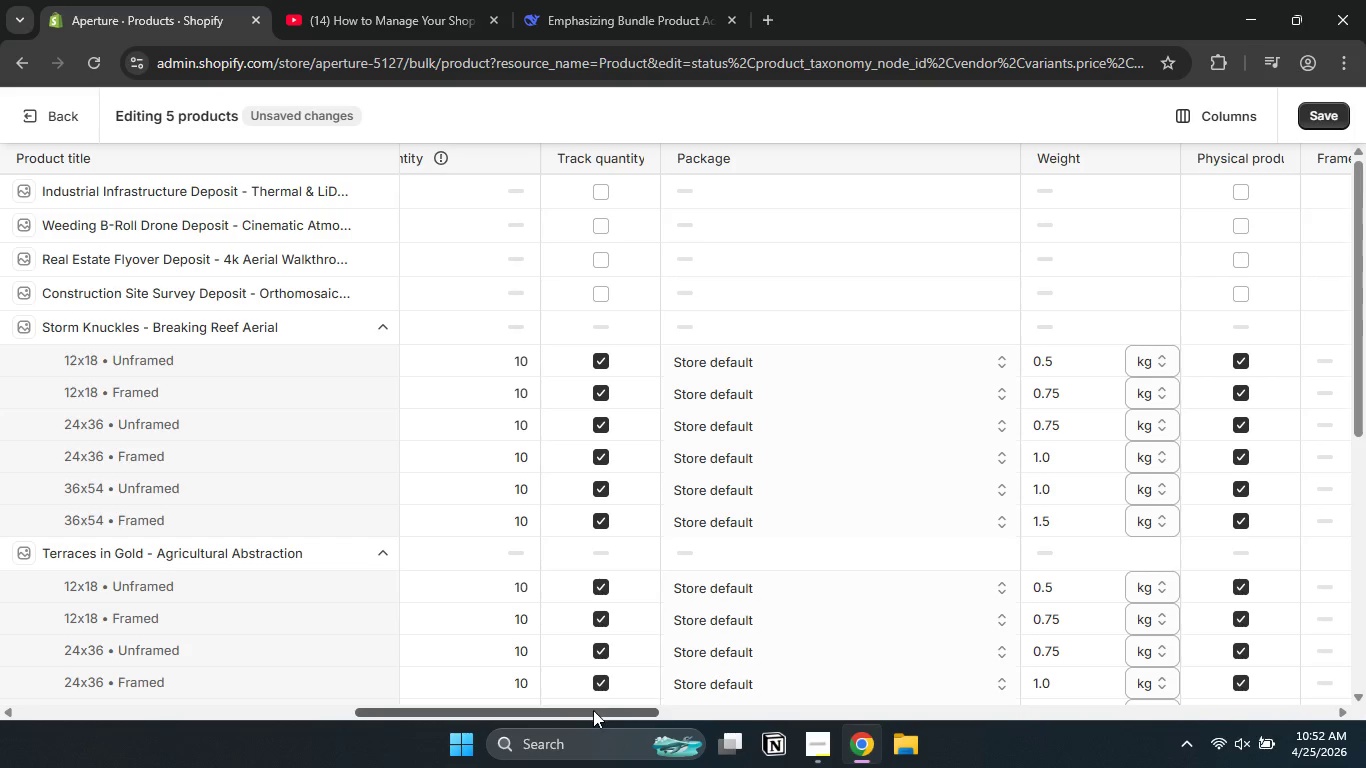 
left_click_drag(start_coordinate=[593, 710], to_coordinate=[399, 690])
 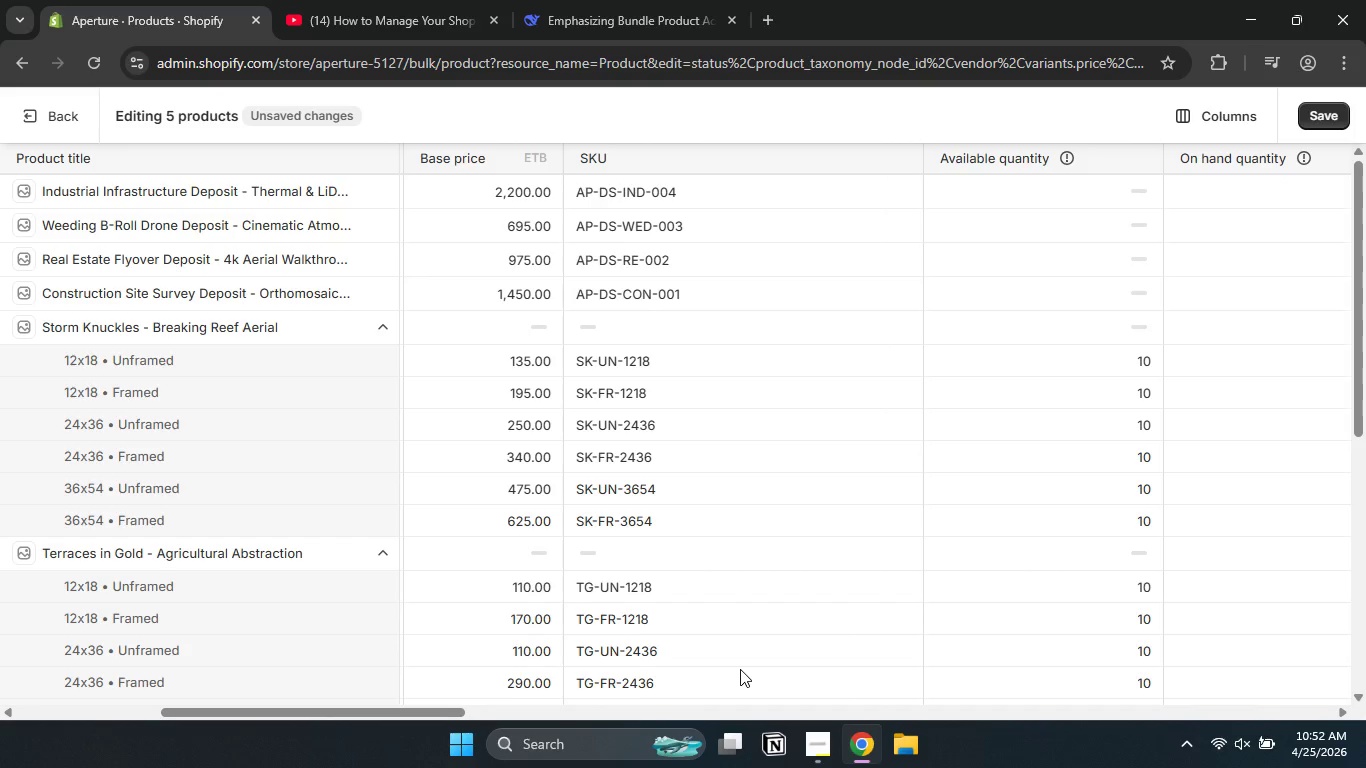 
scroll: coordinate [740, 663], scroll_direction: down, amount: 11.0
 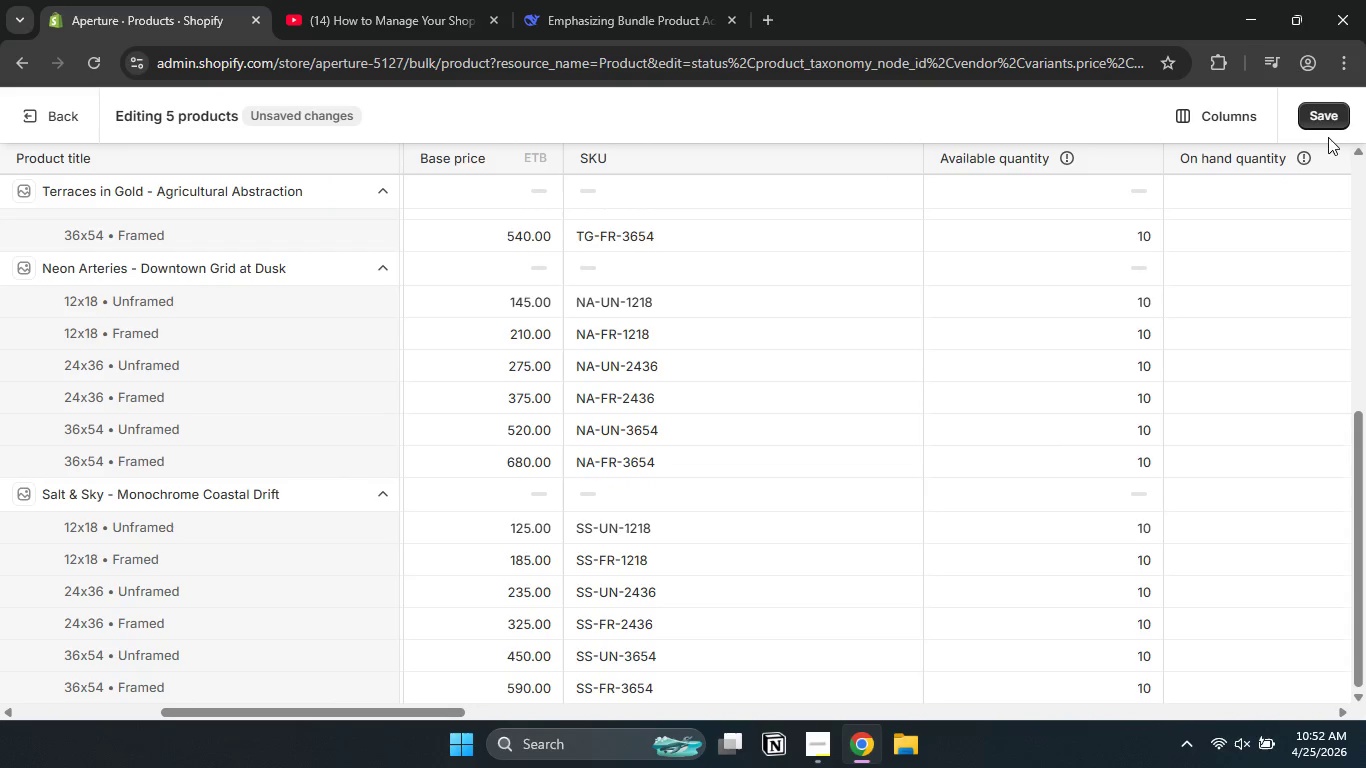 
left_click([1322, 118])
 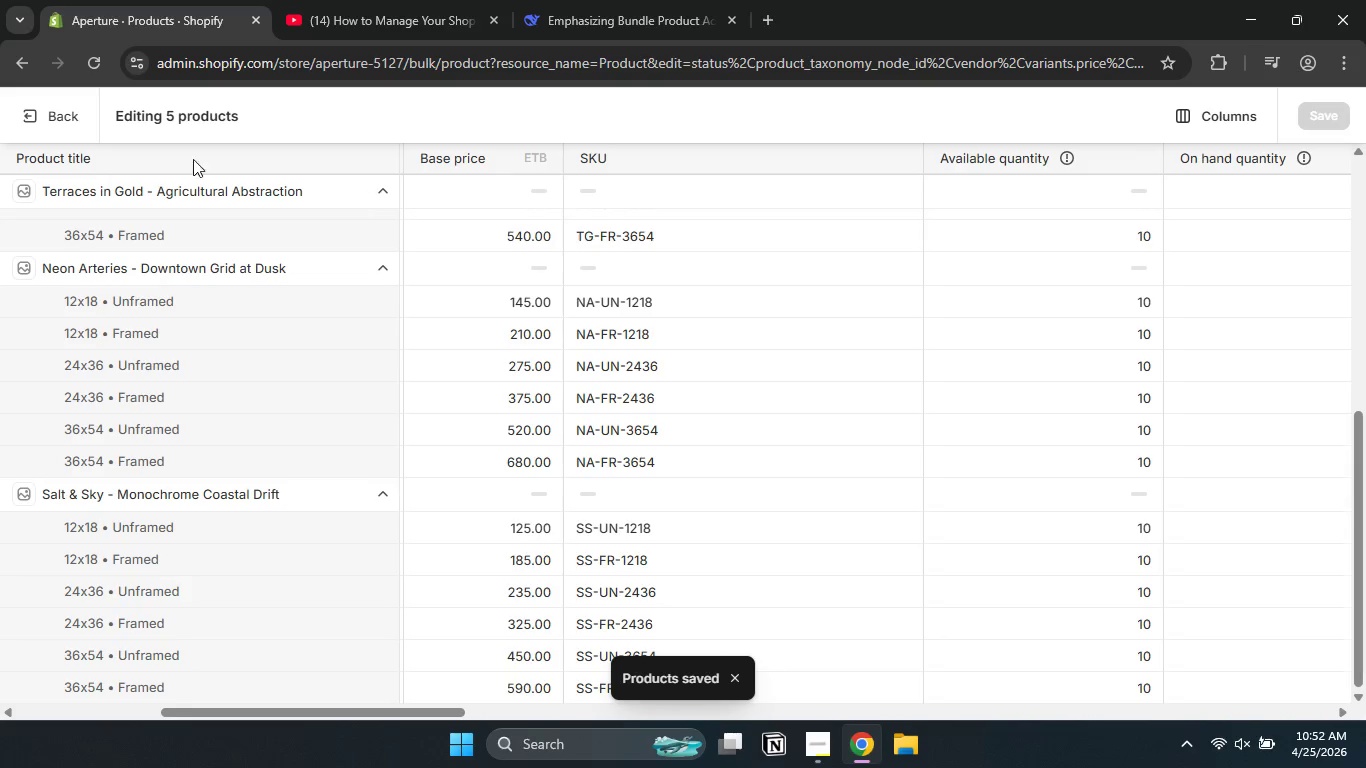 
left_click([66, 117])
 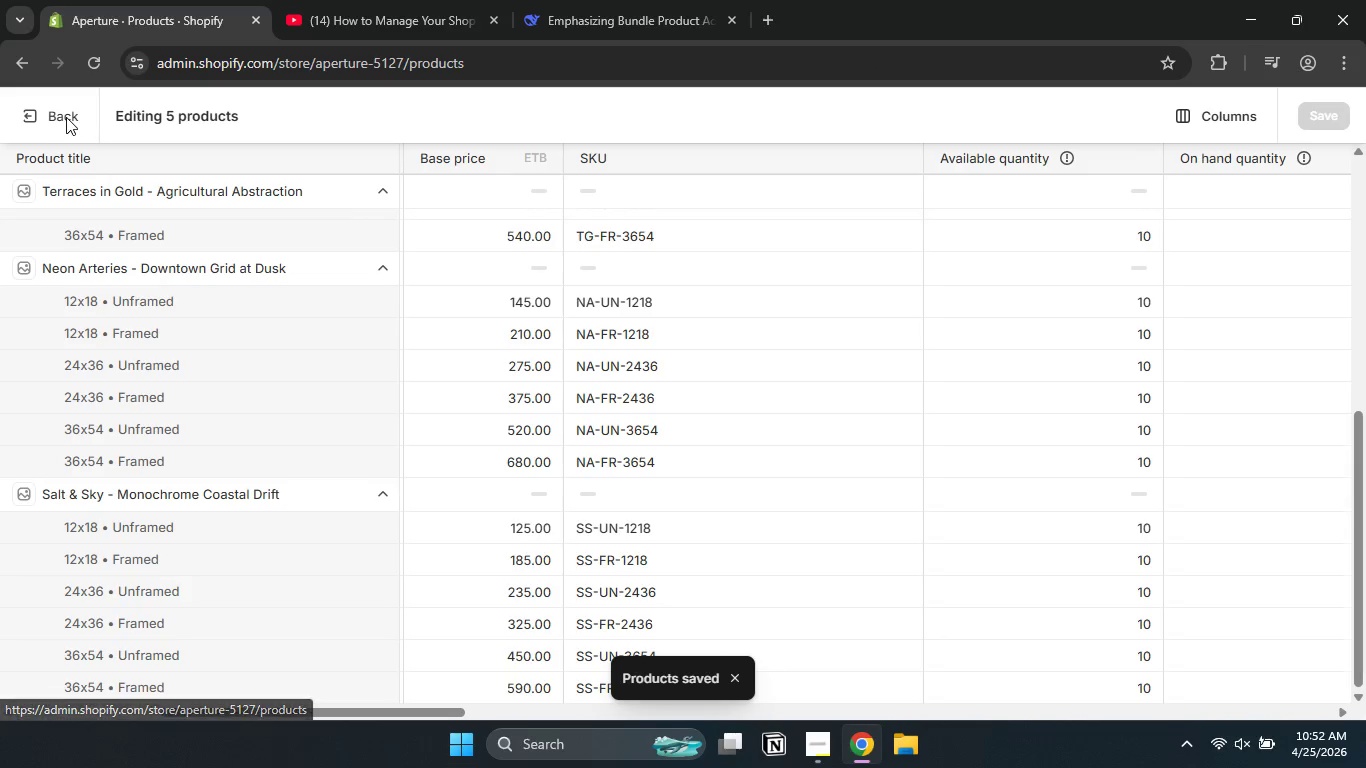 
mouse_move([401, 262])
 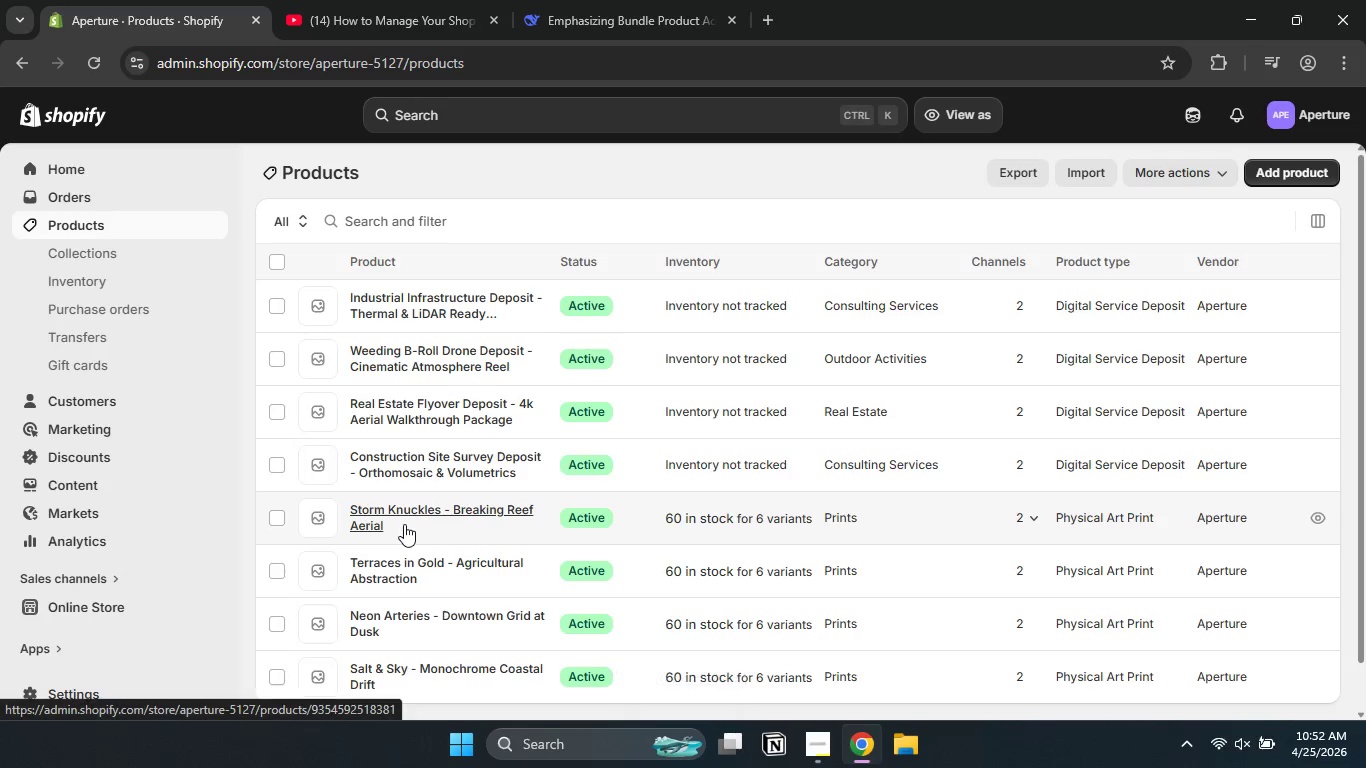 
left_click([404, 524])
 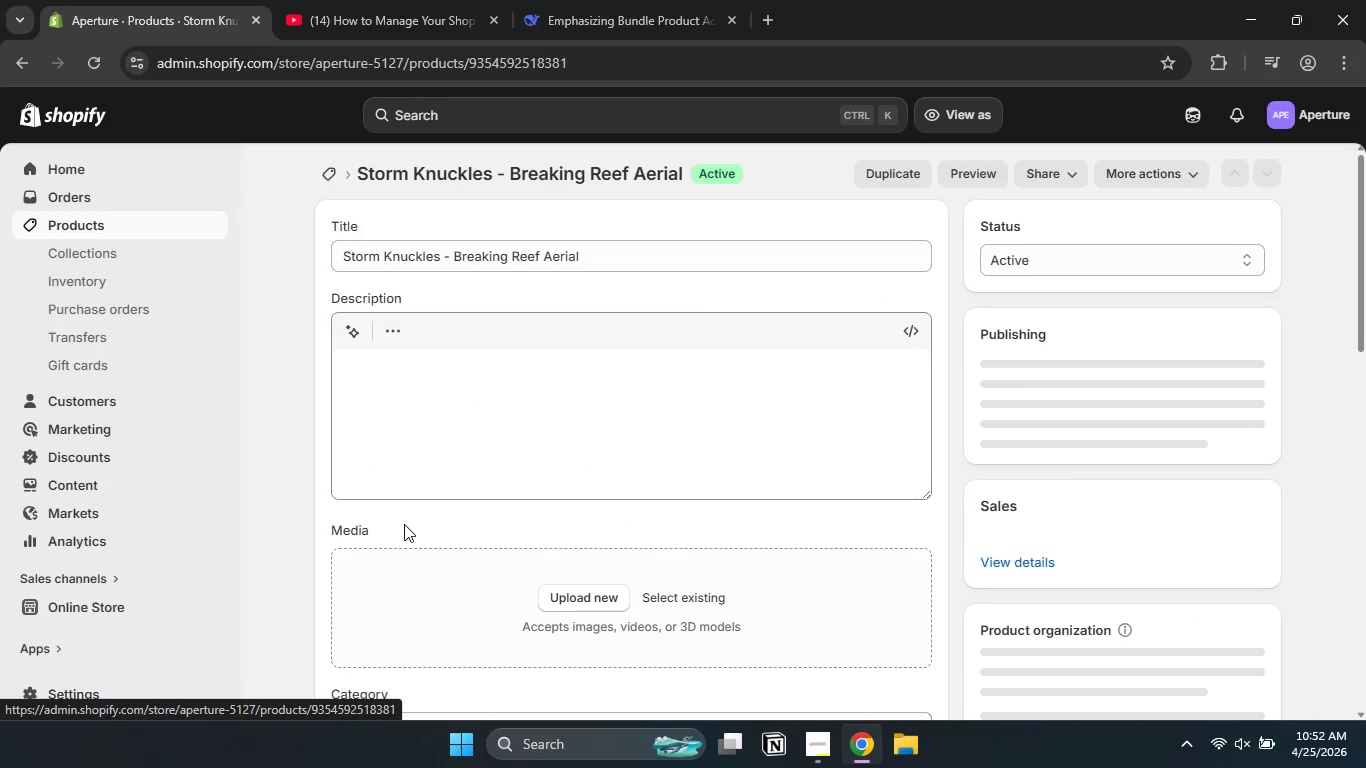 
scroll: coordinate [404, 524], scroll_direction: down, amount: 2.0
 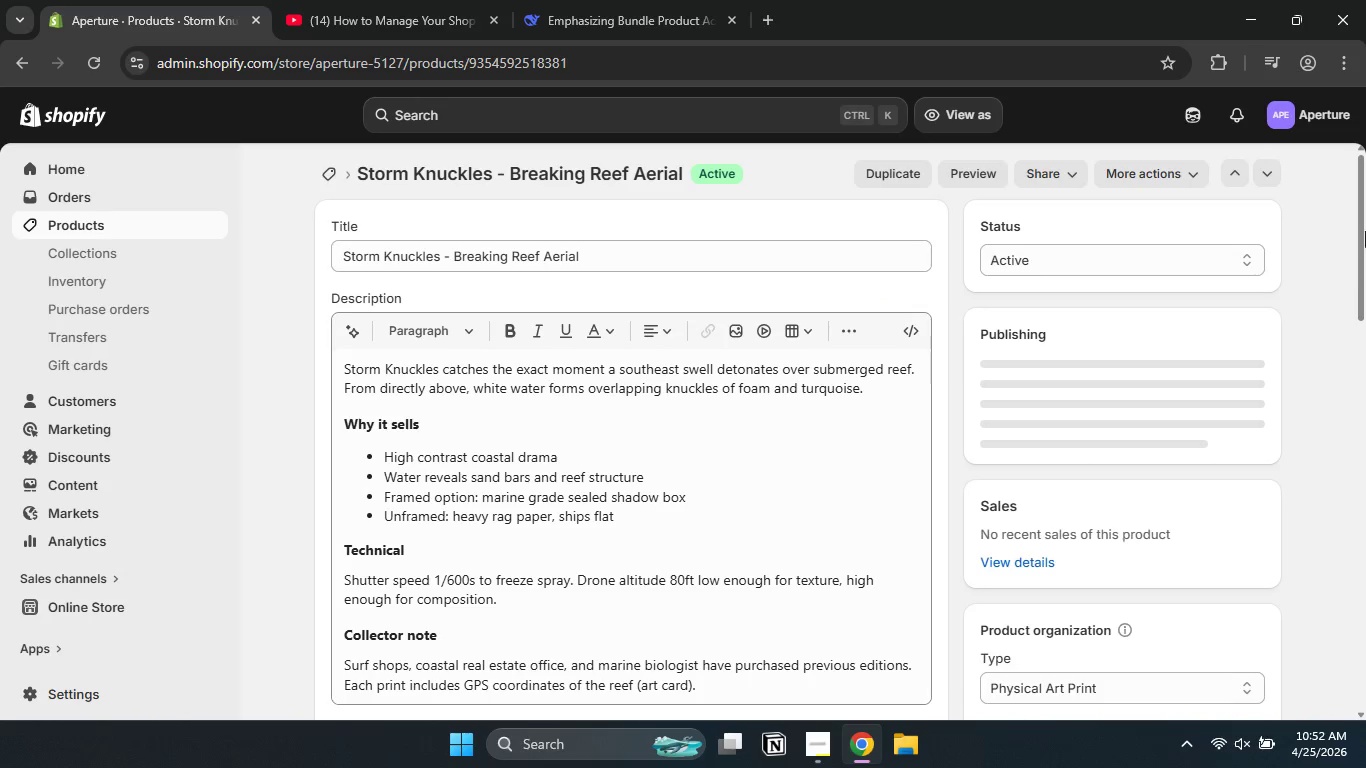 
left_click_drag(start_coordinate=[1365, 231], to_coordinate=[1365, 634])
 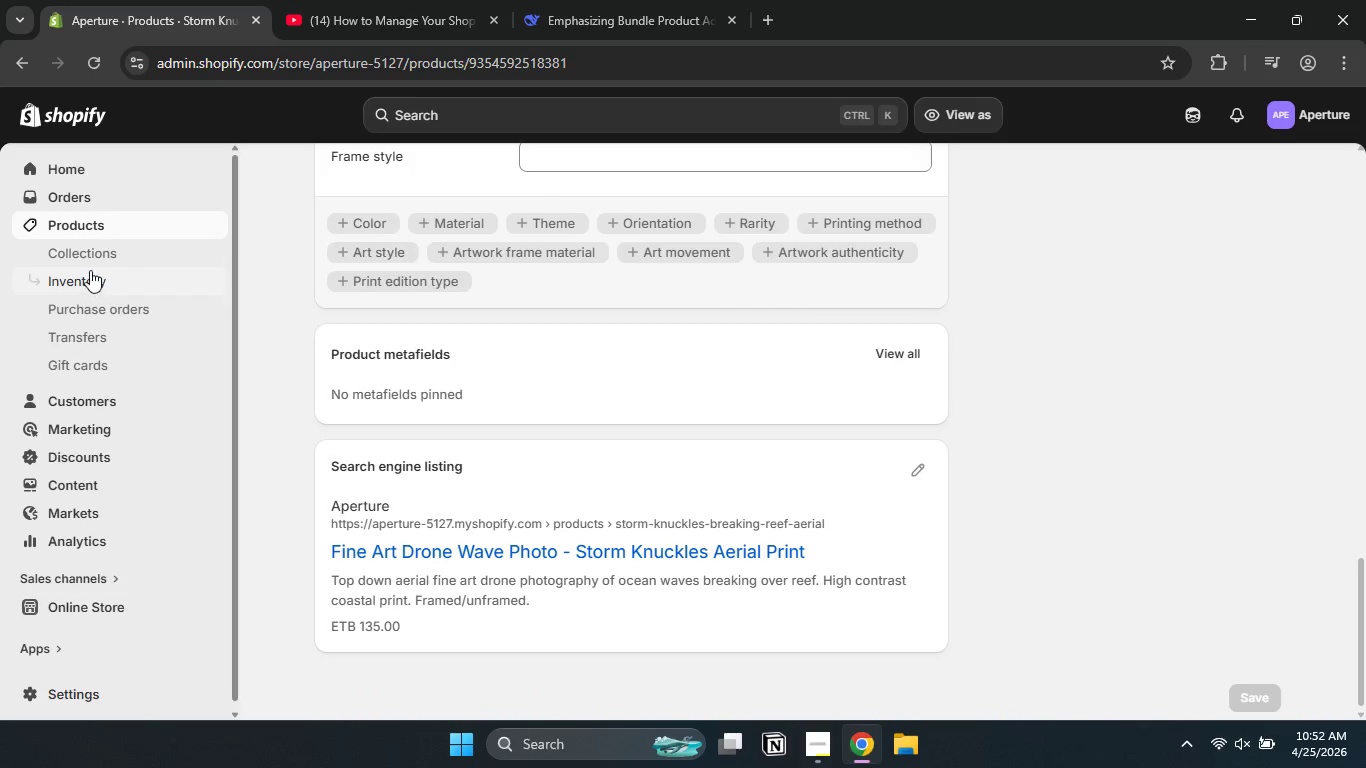 
left_click([88, 262])
 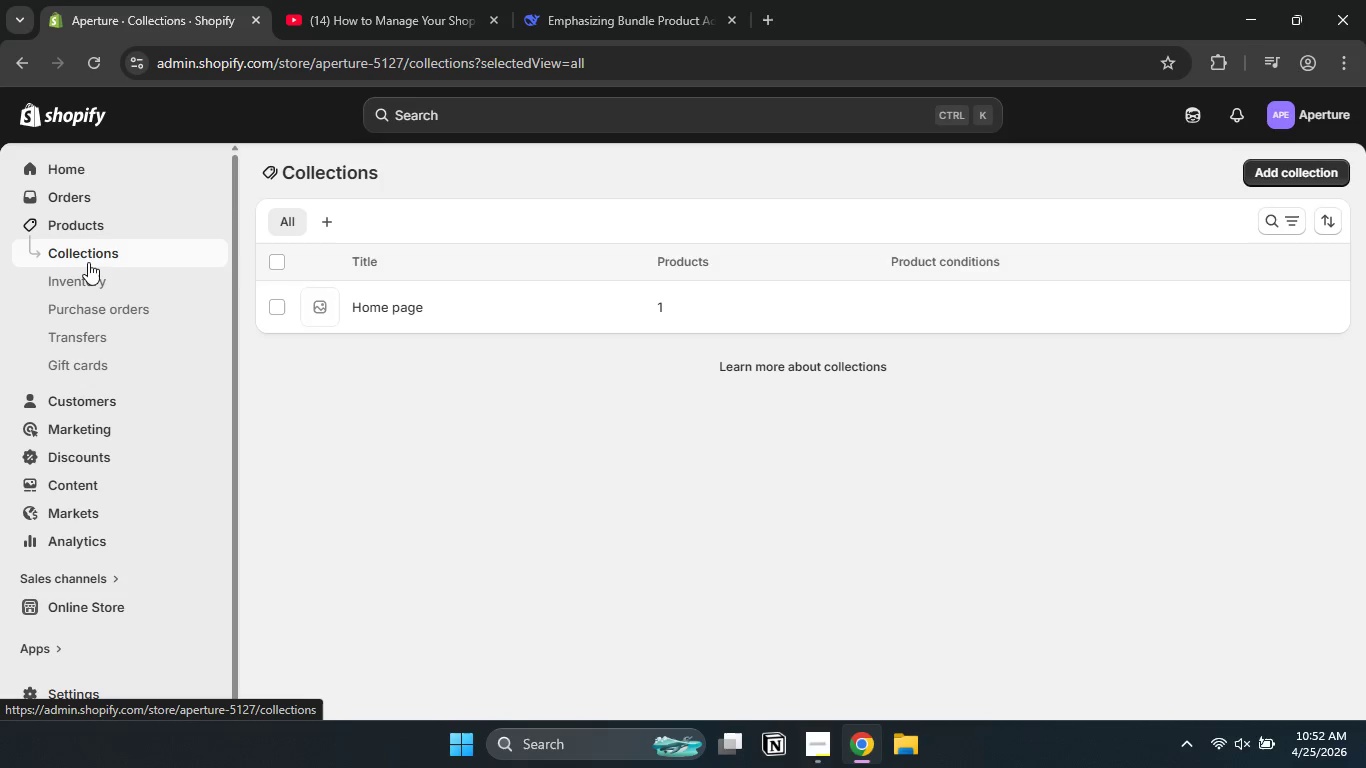 
wait(5.58)
 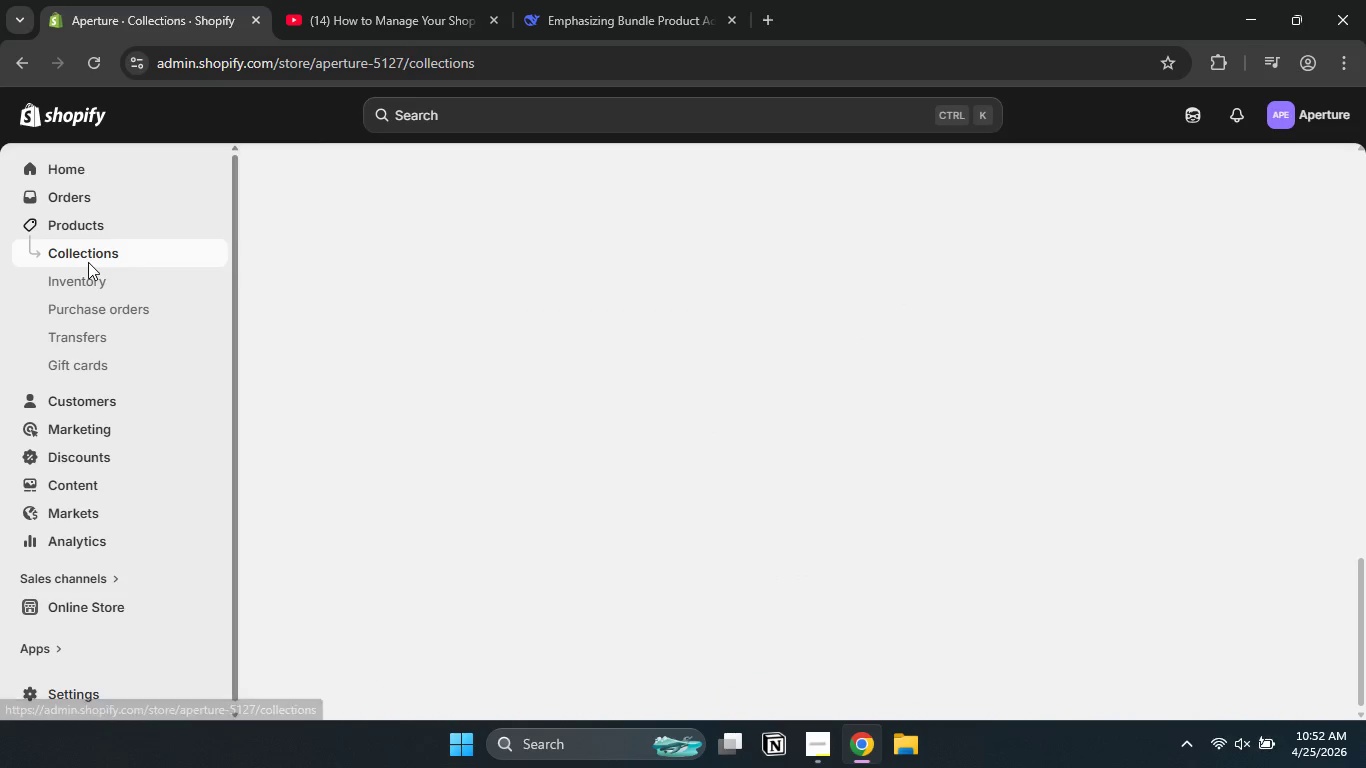 
left_click([1302, 168])
 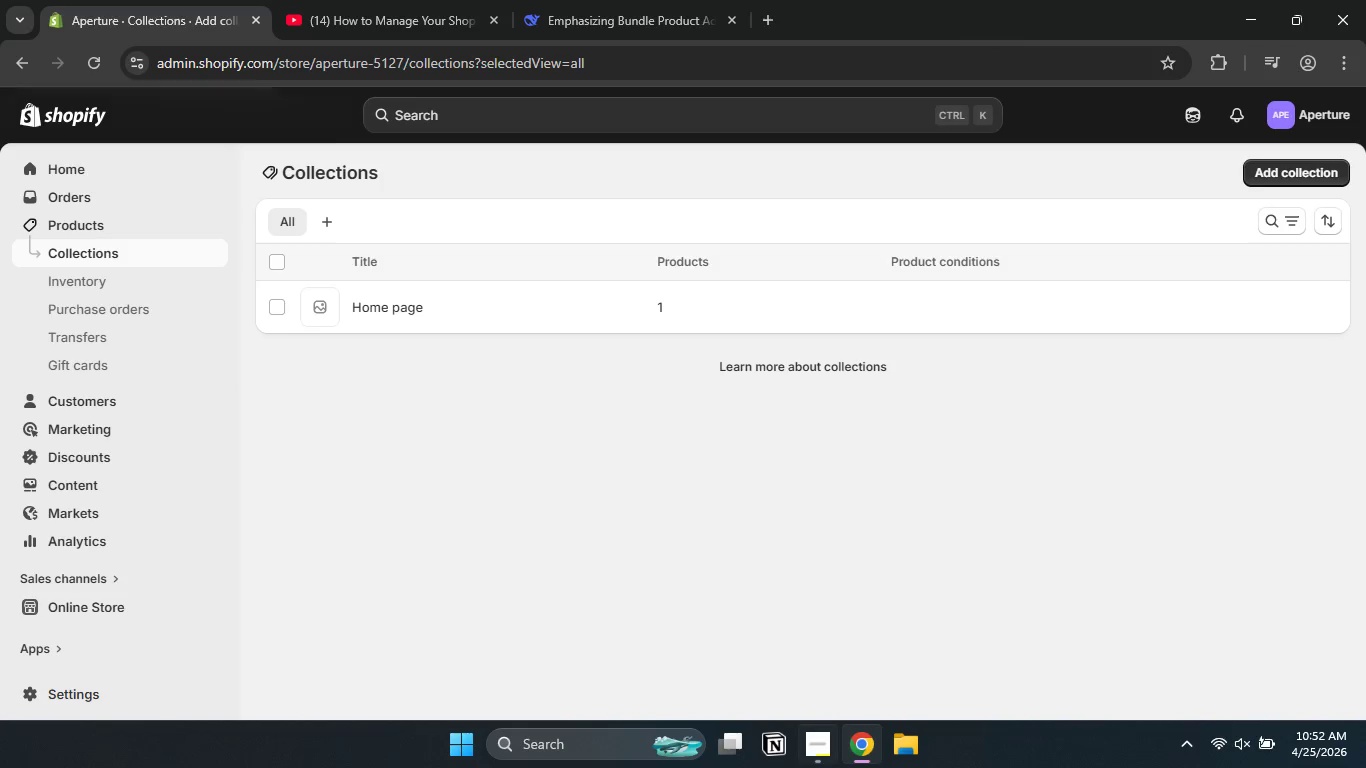 
left_click([830, 767])